 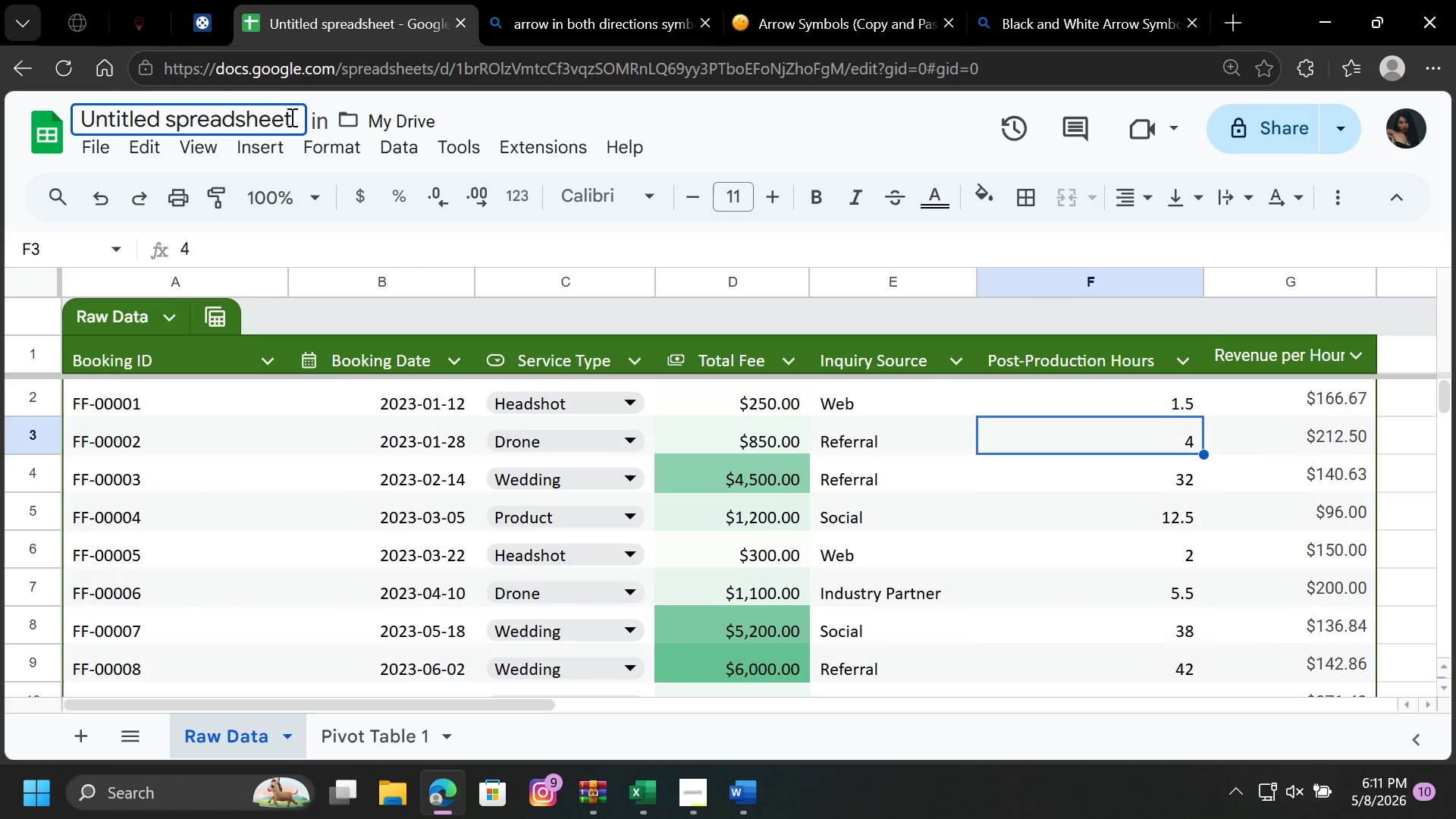 
key(Backspace)
 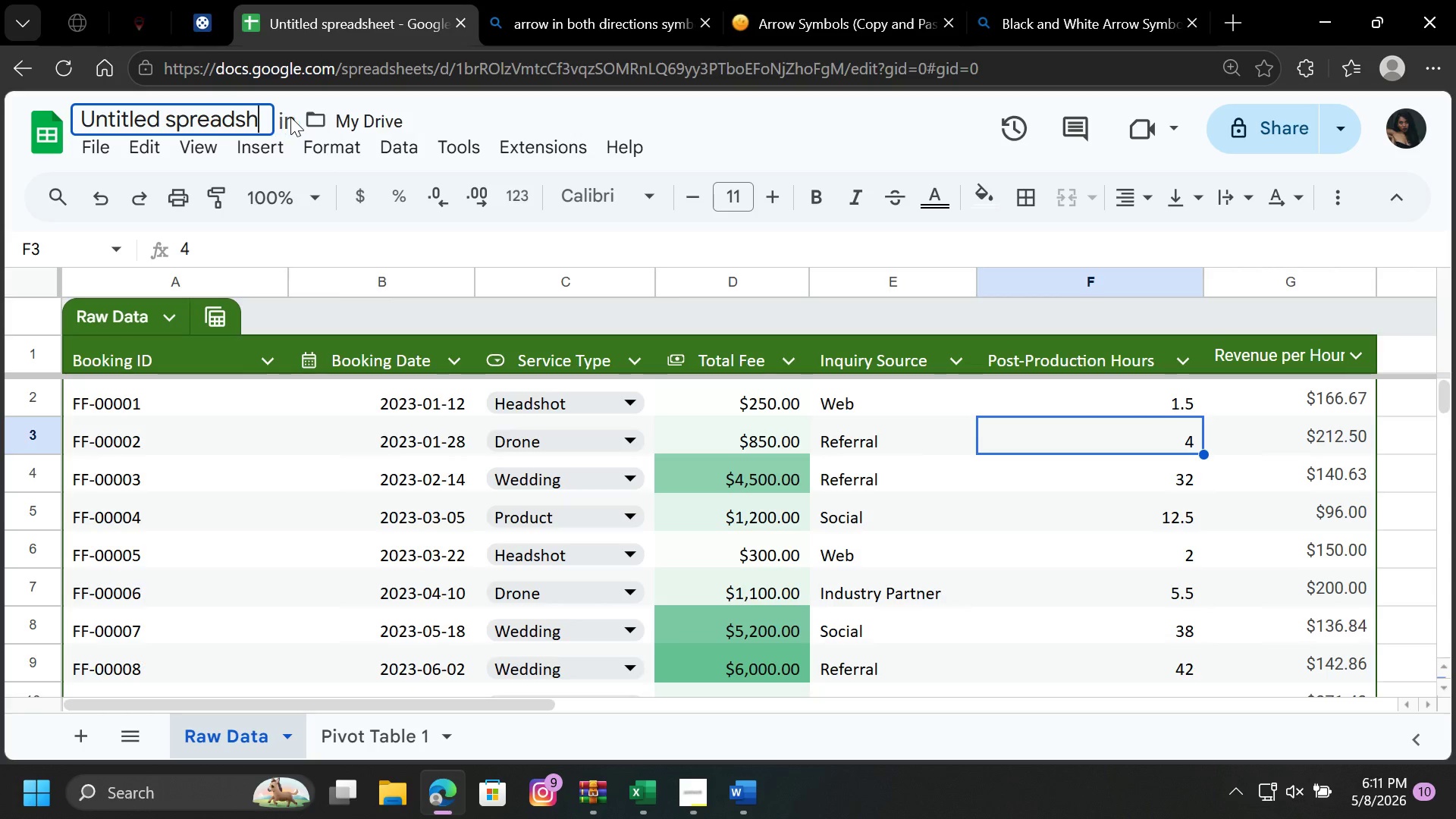 
key(Backspace)
 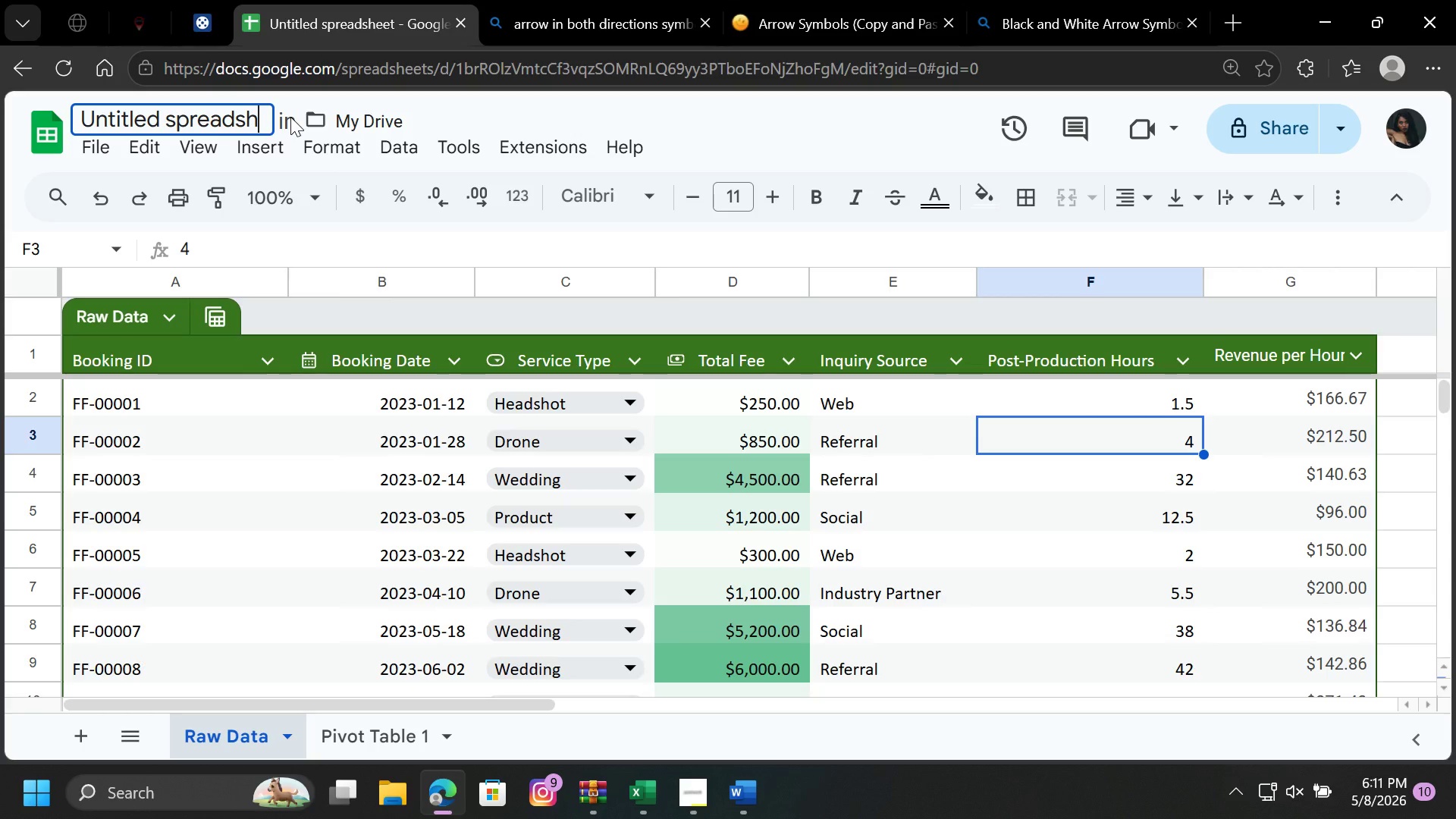 
hold_key(key=Backspace, duration=0.42)
 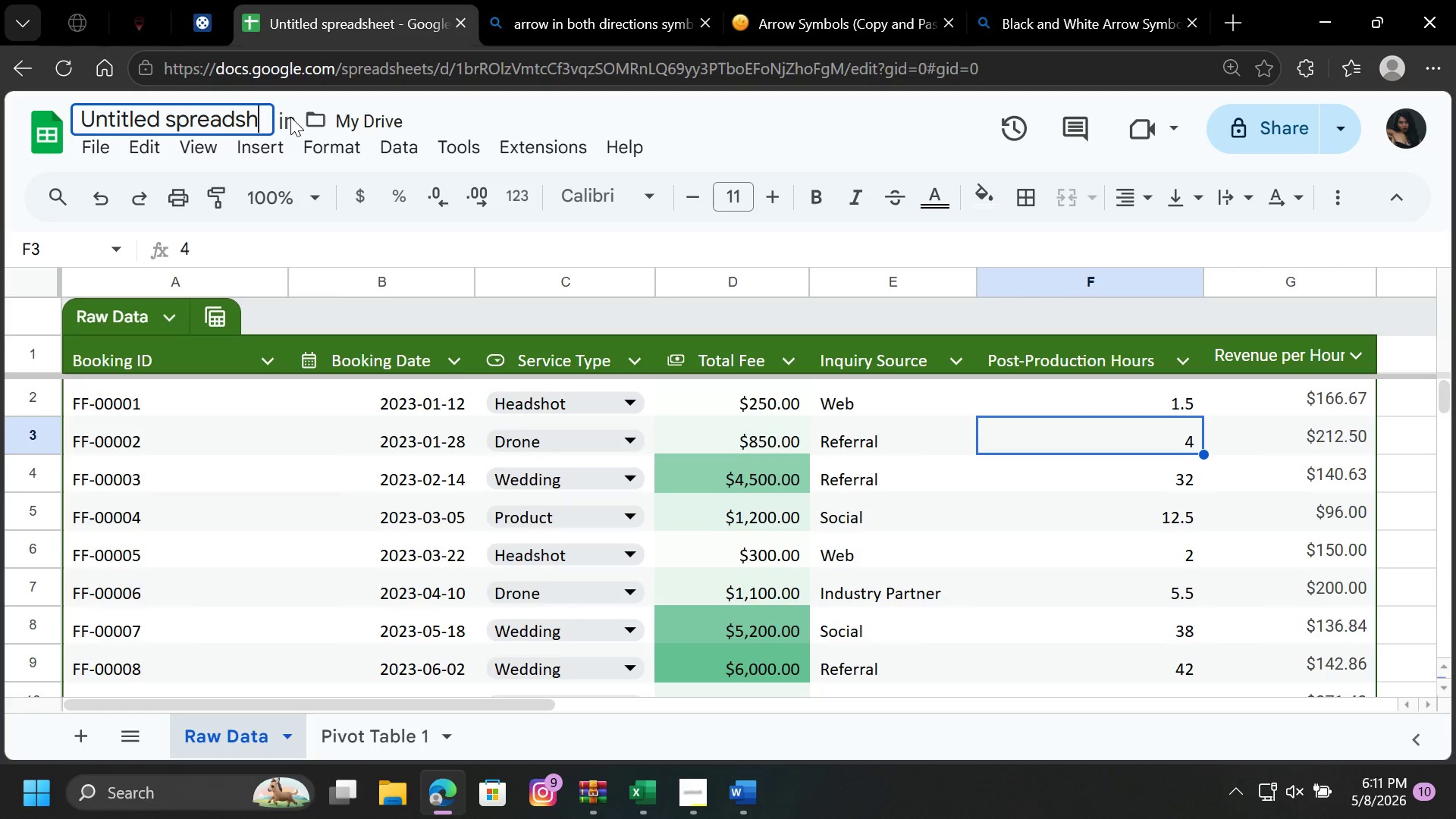 
key(Backspace)
 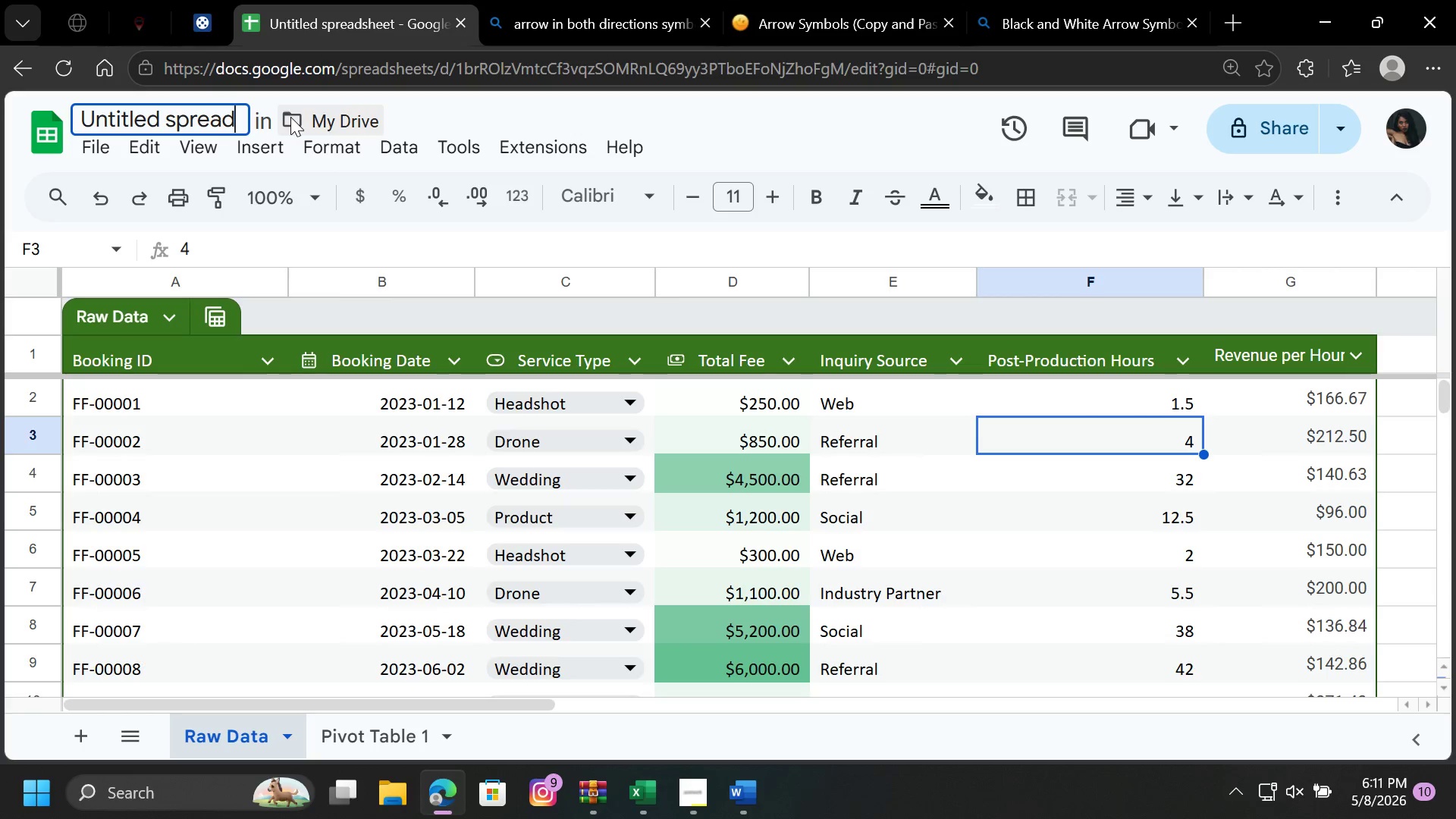 
key(Backspace)
 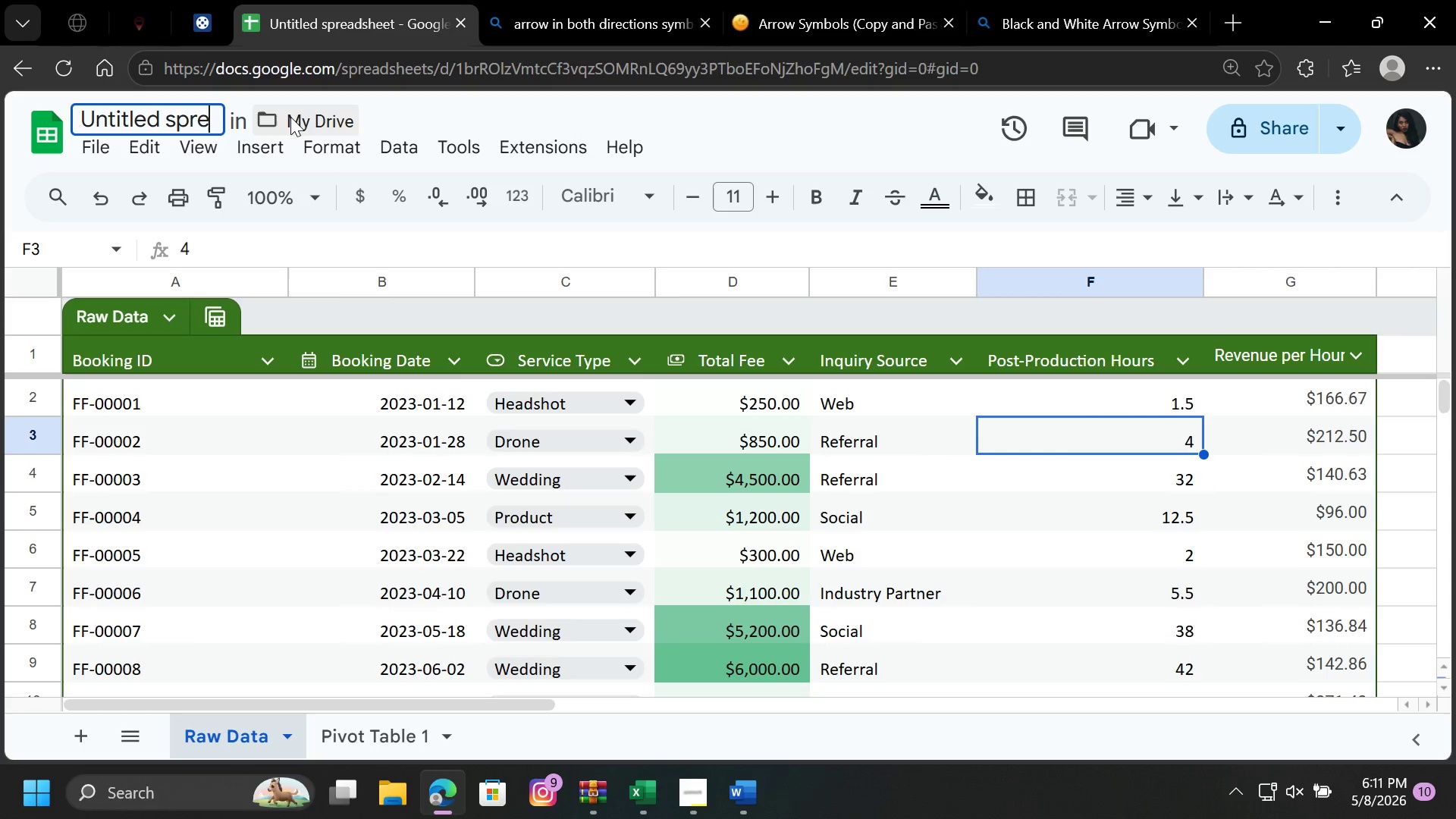 
key(Backspace)
 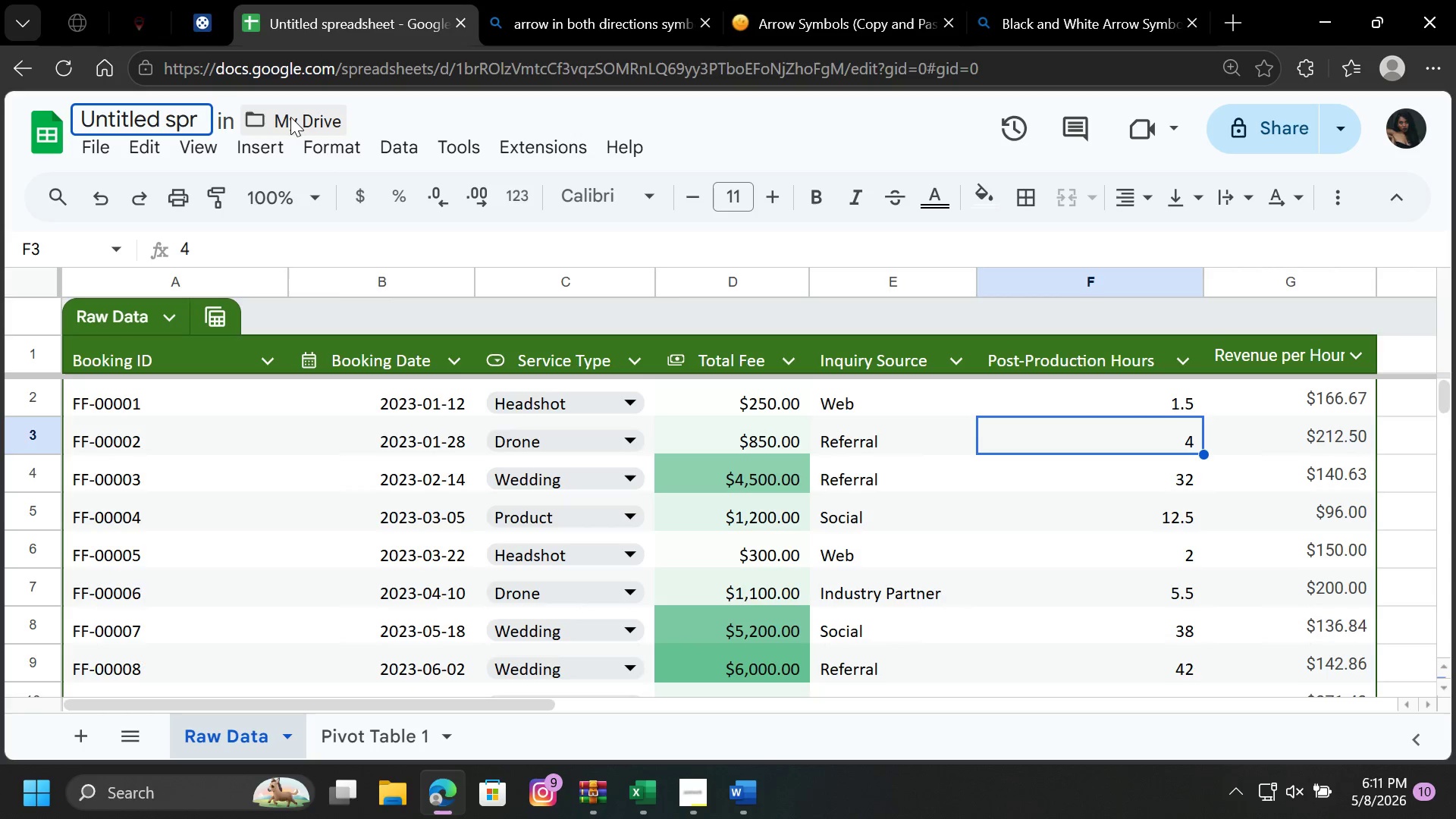 
key(Backspace)
 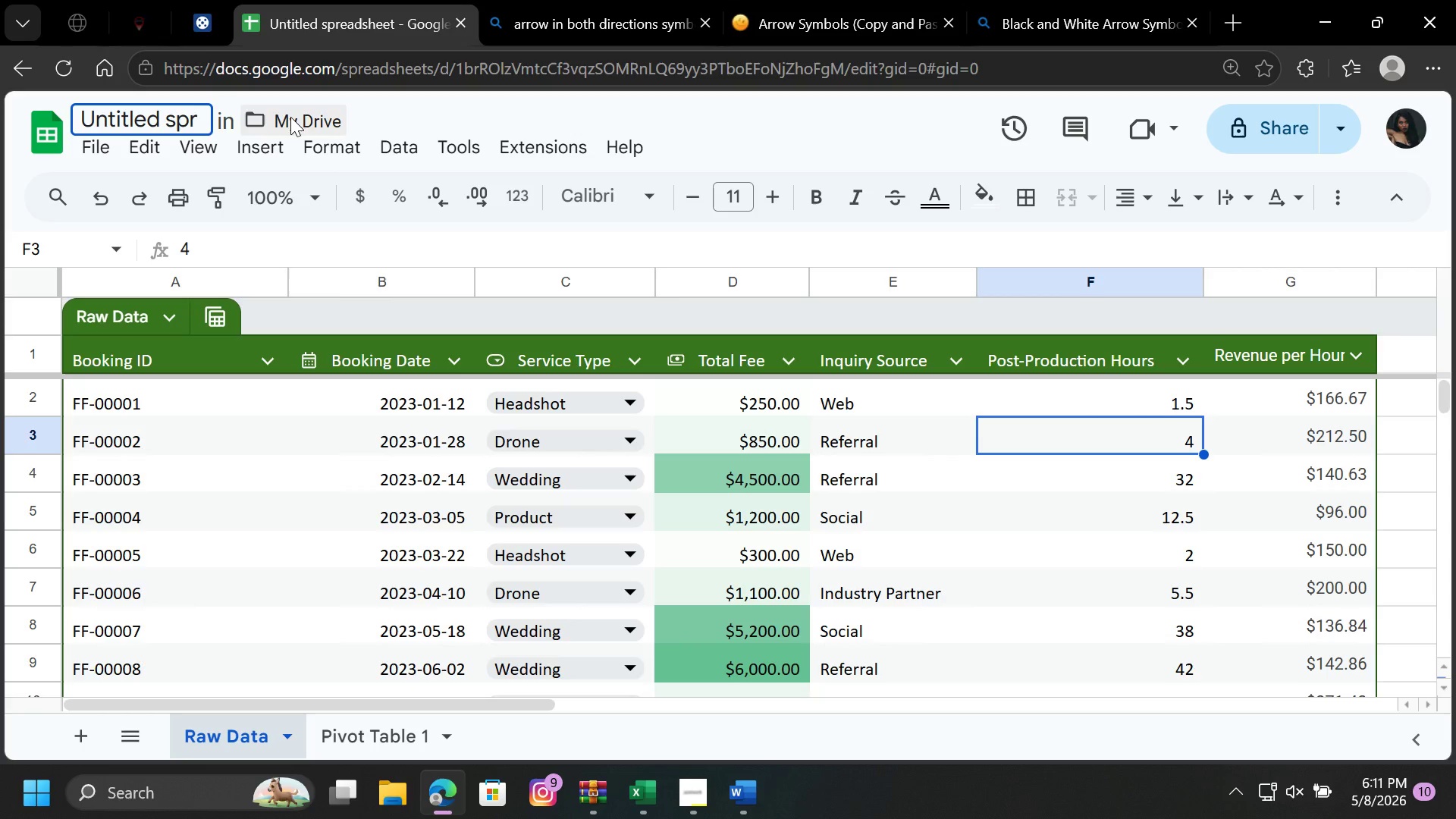 
key(Backspace)
 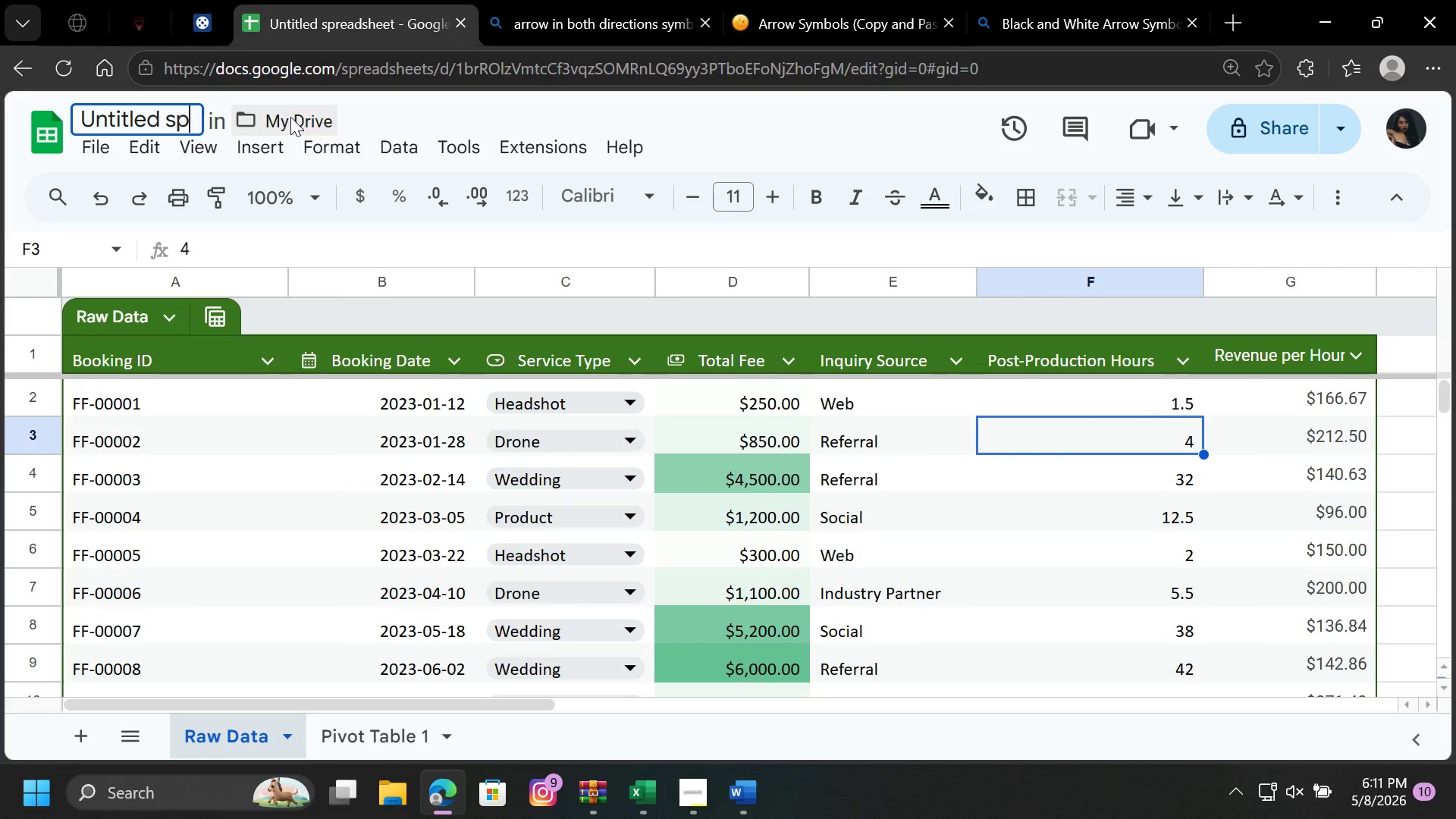 
key(Backspace)
 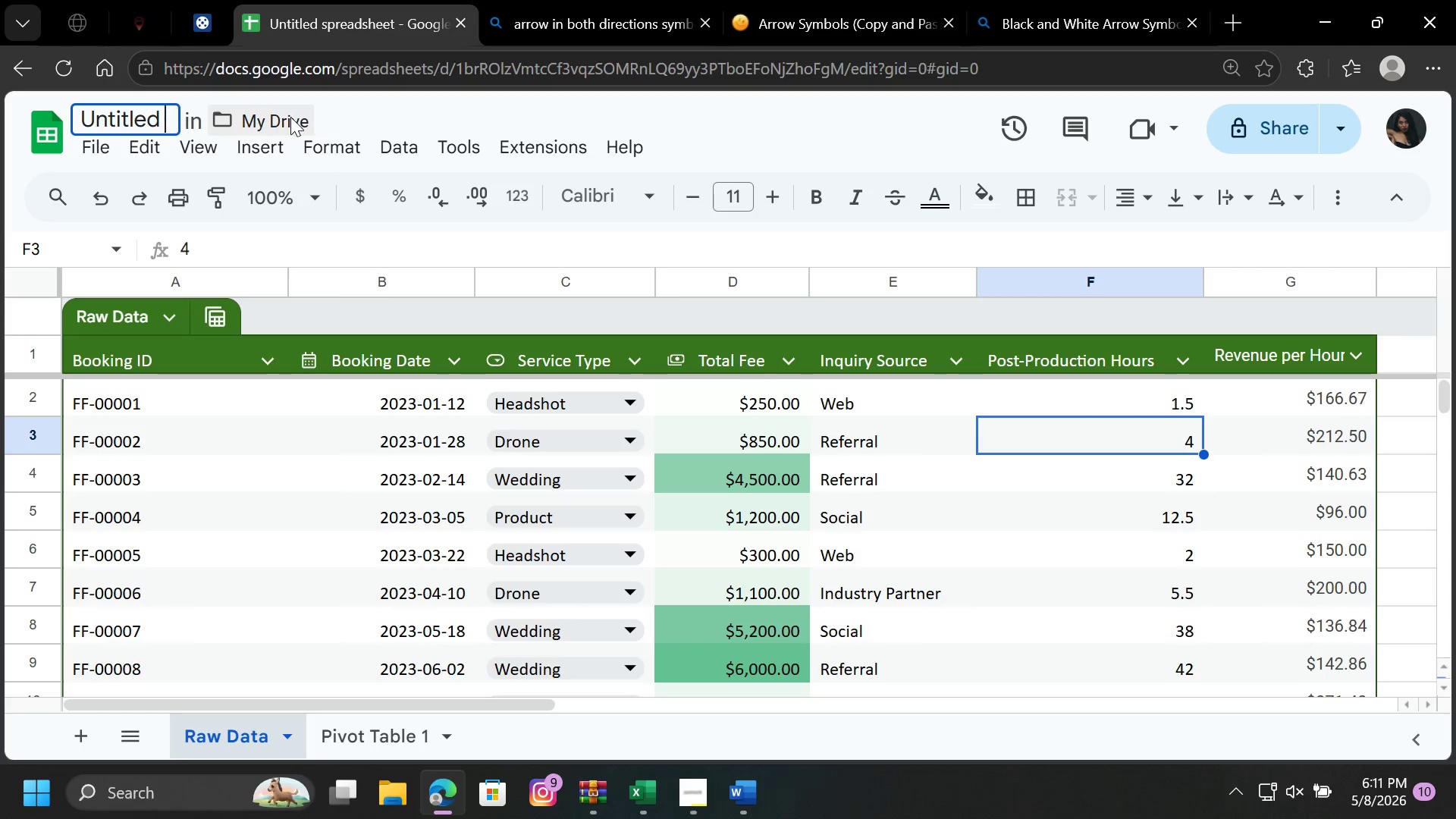 
key(Backspace)
 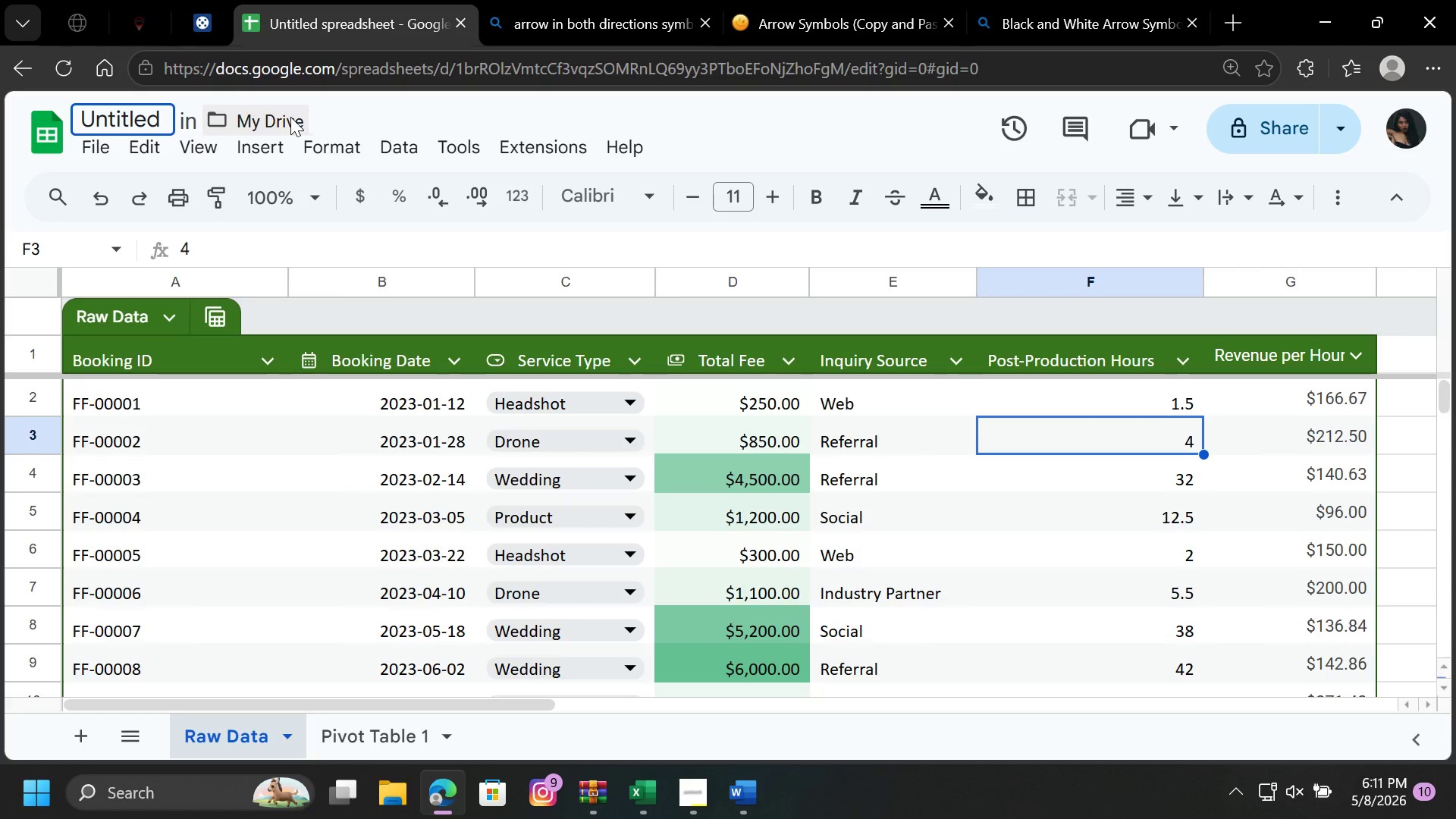 
key(Backspace)
 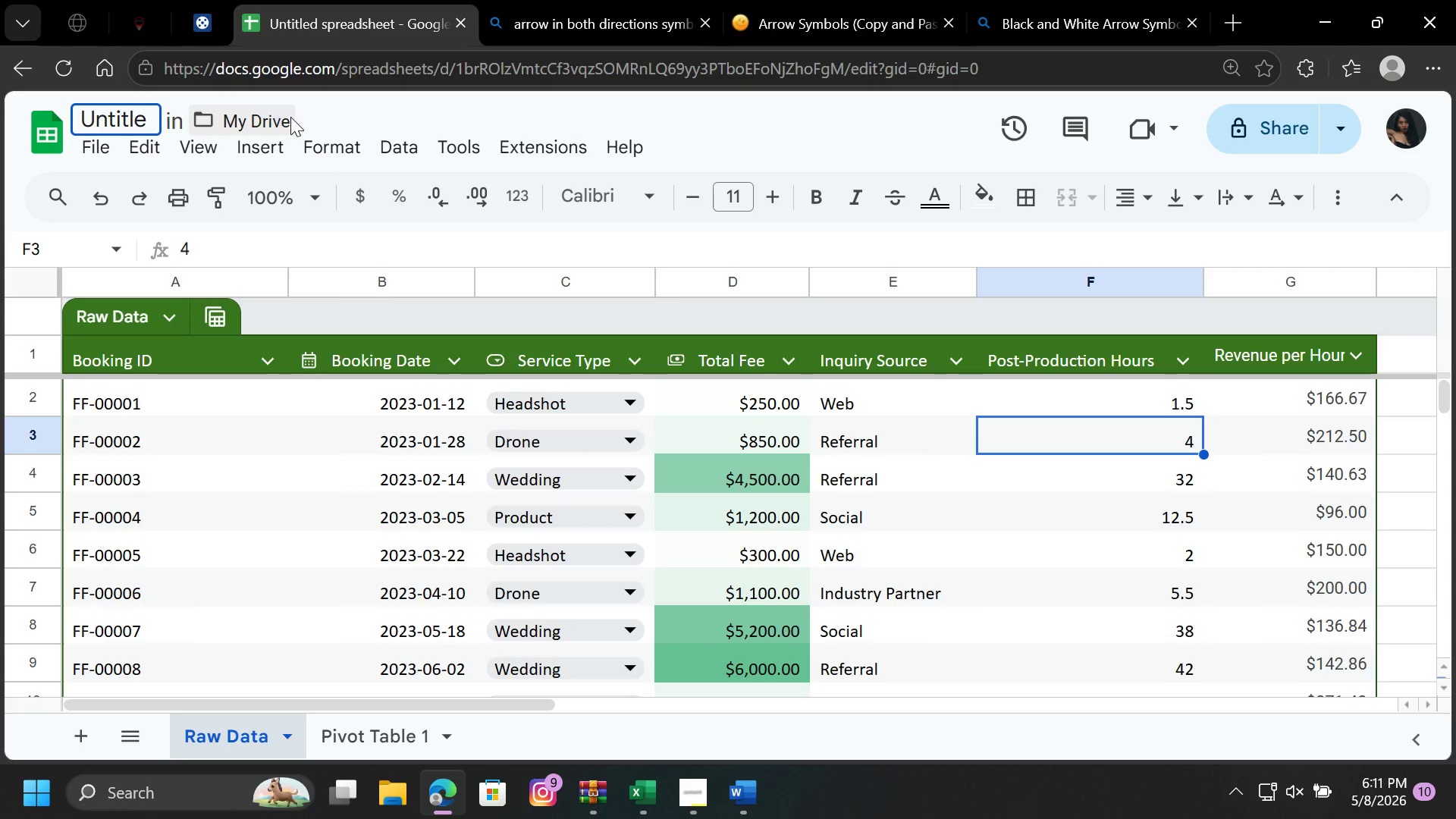 
key(Backspace)
 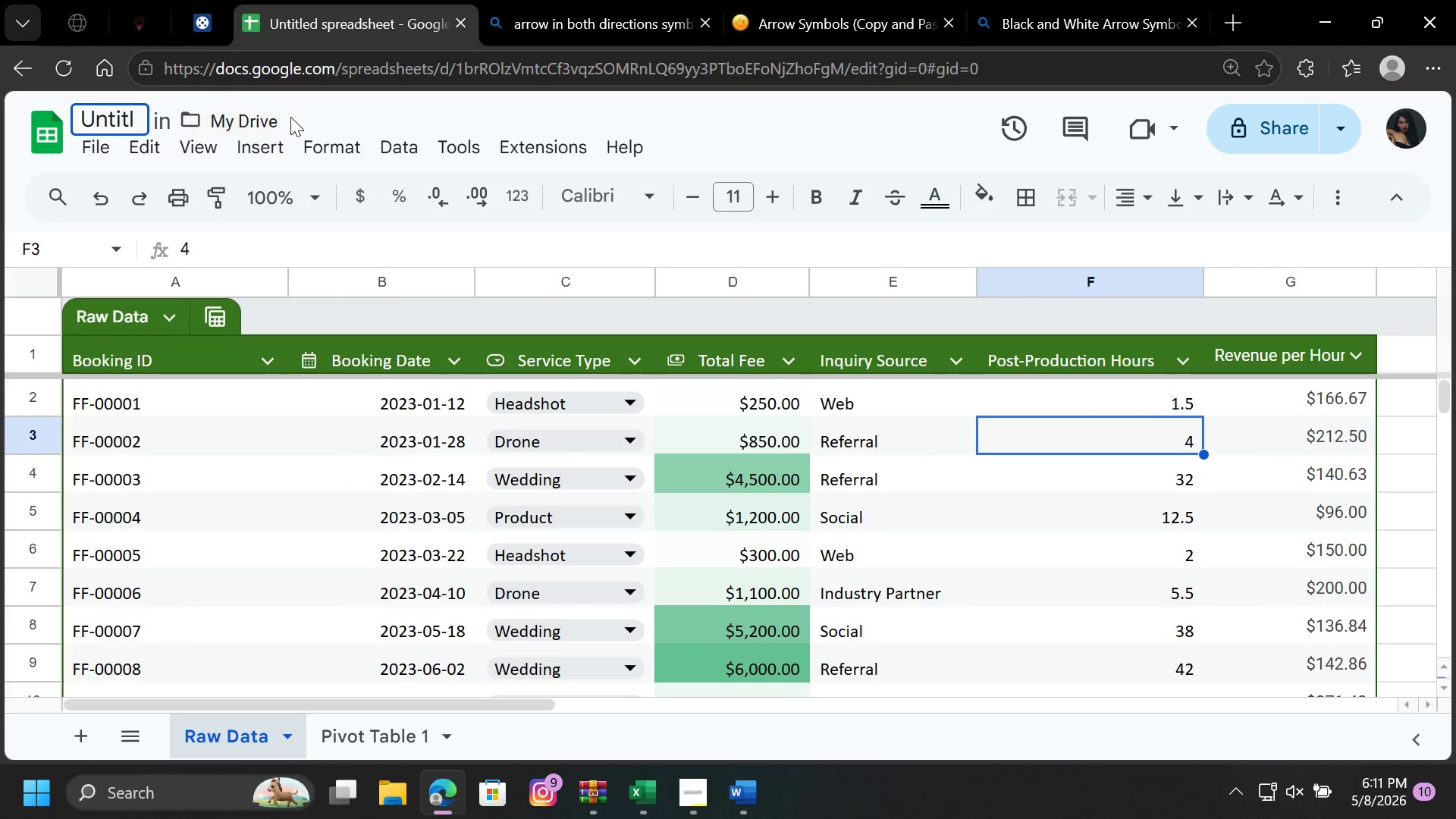 
key(Backspace)
 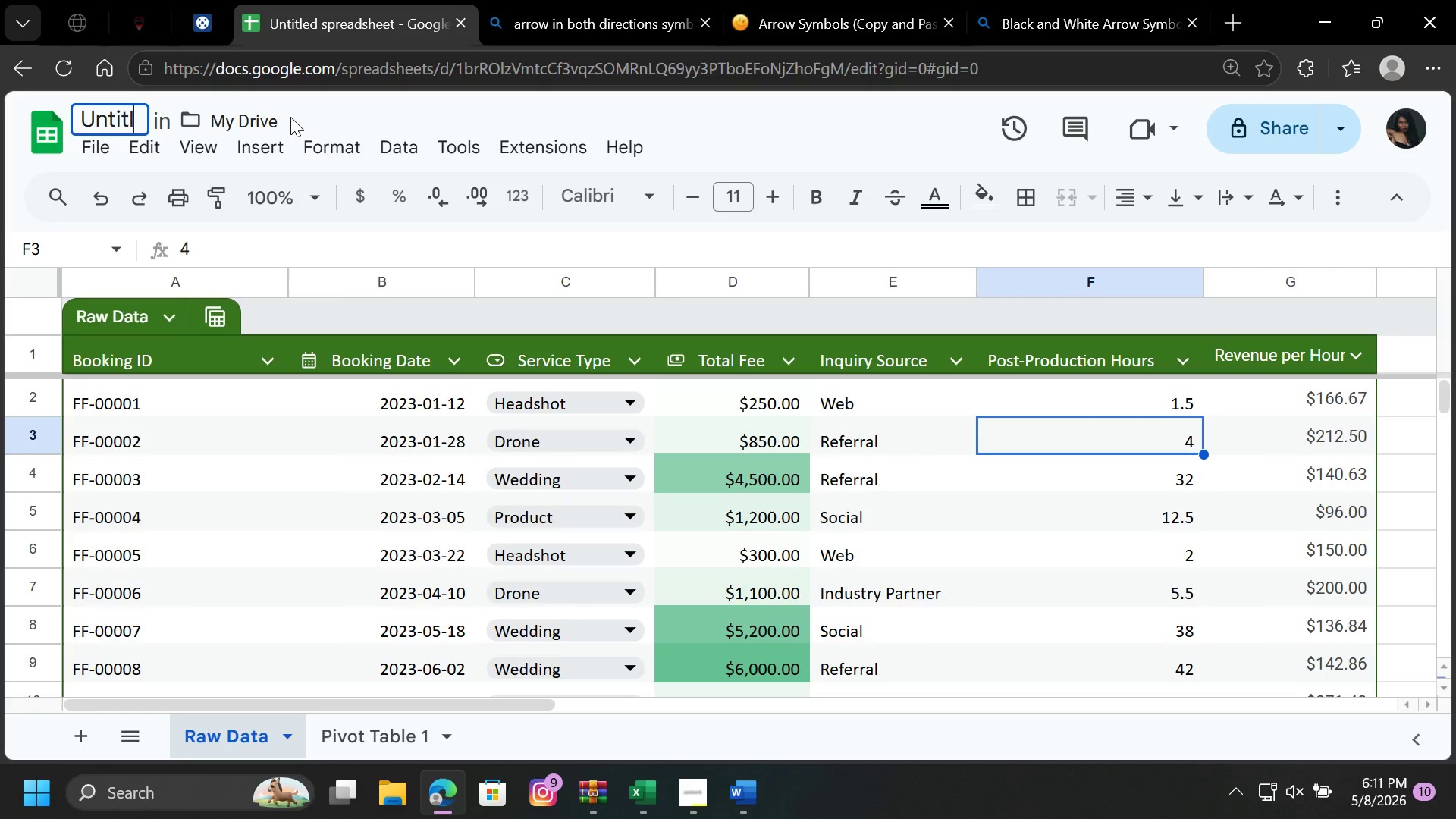 
key(Backspace)
 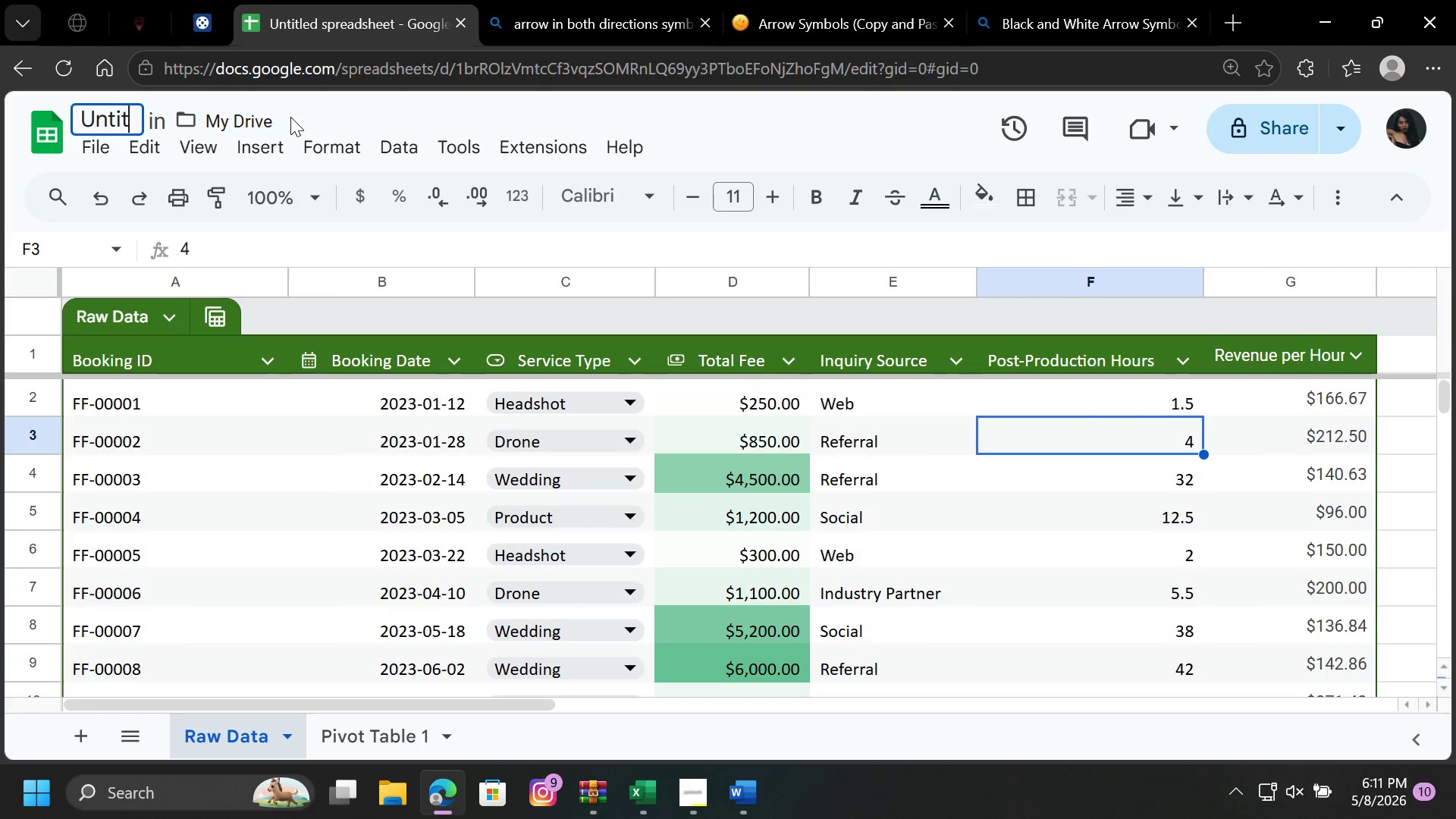 
key(Backspace)
 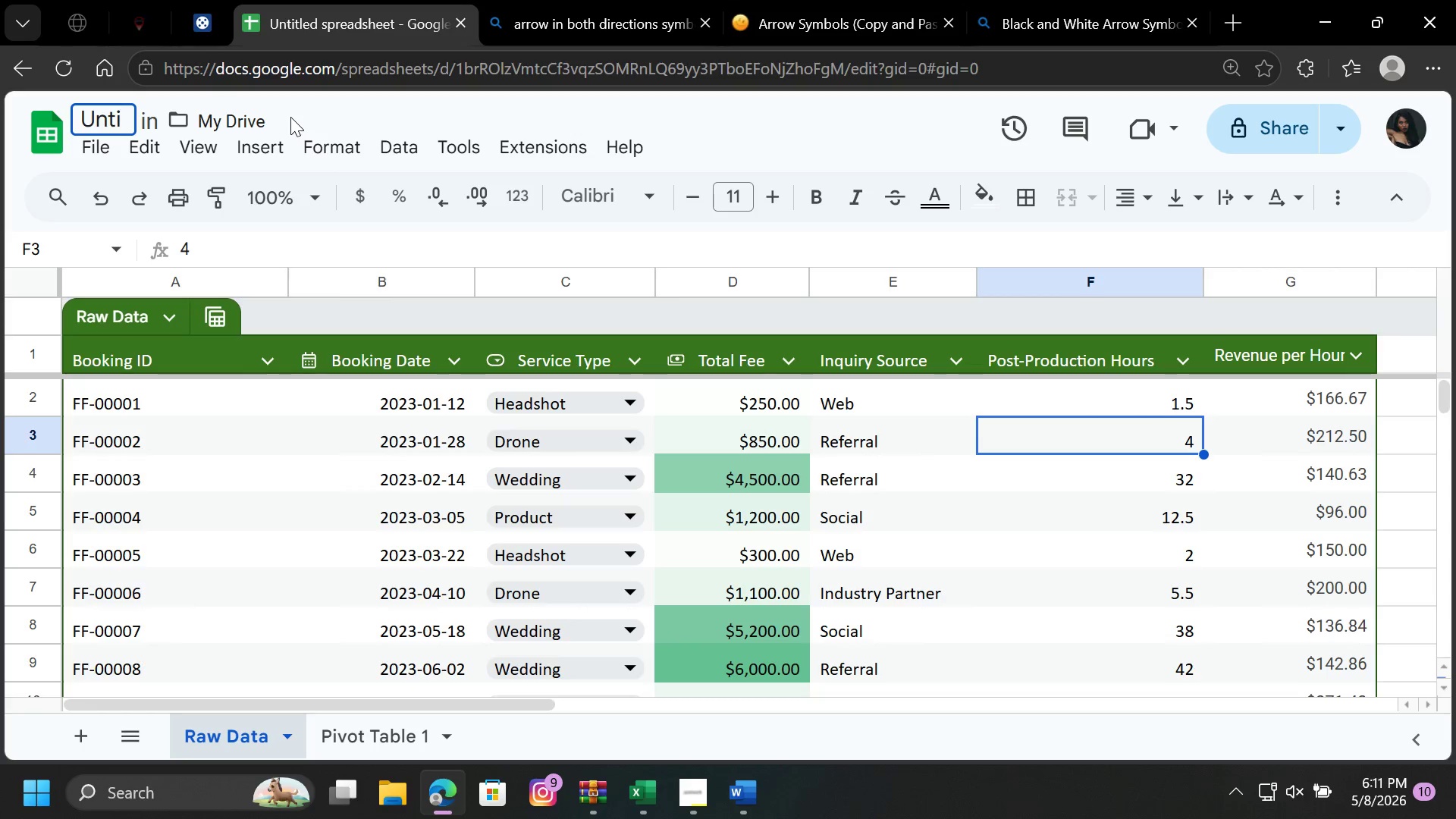 
key(Backspace)
 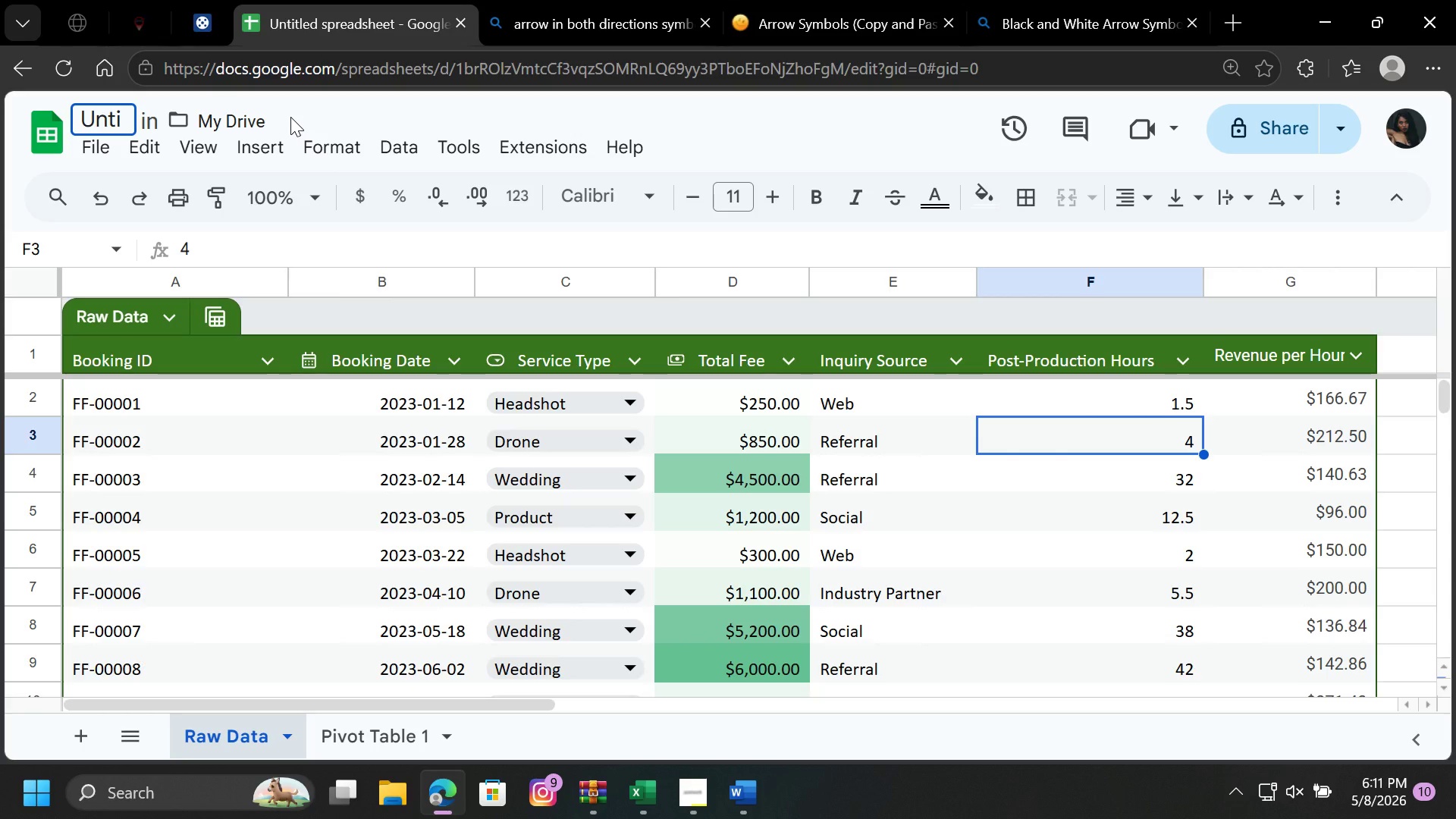 
key(Backspace)
 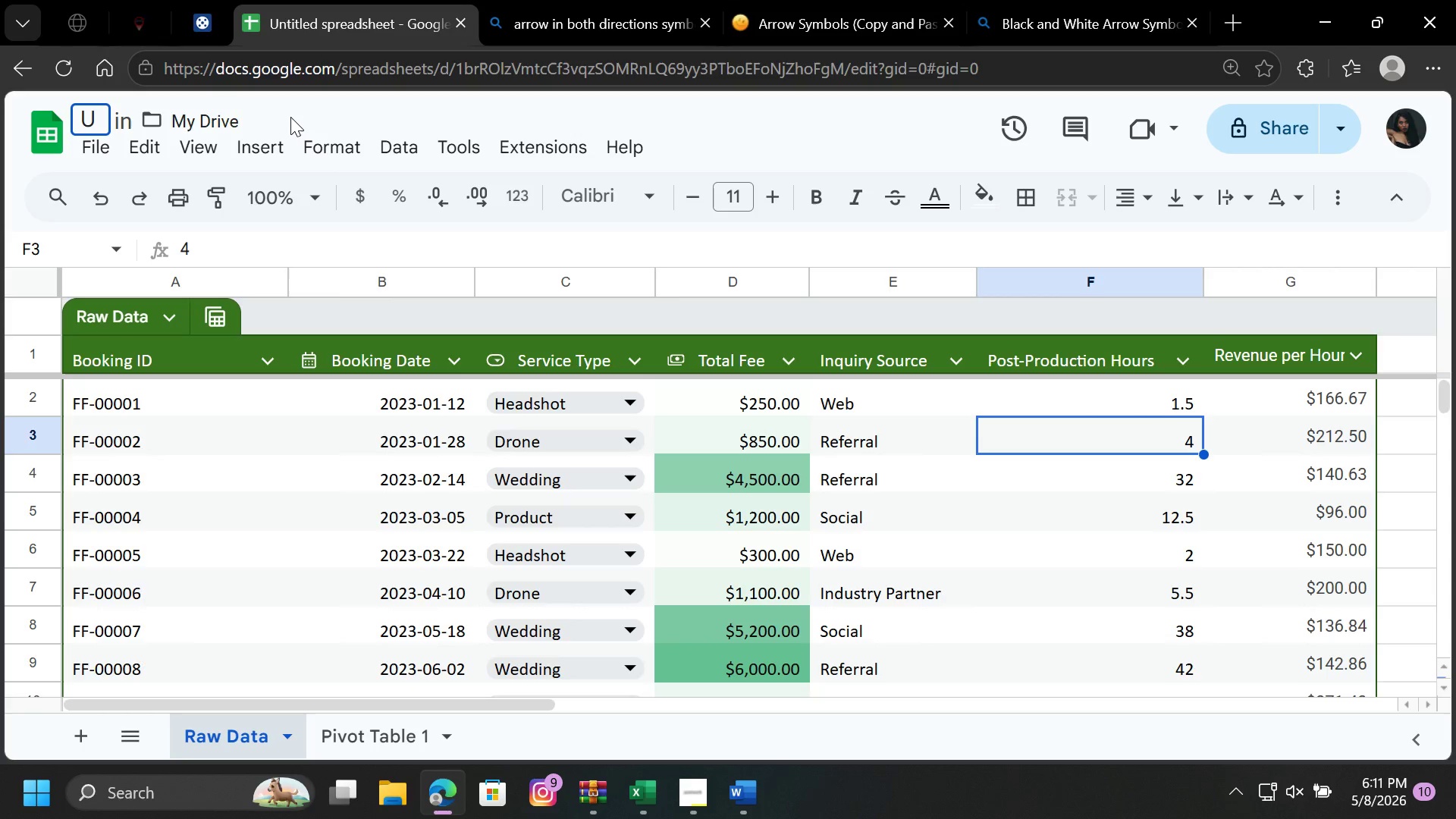 
key(Backspace)
 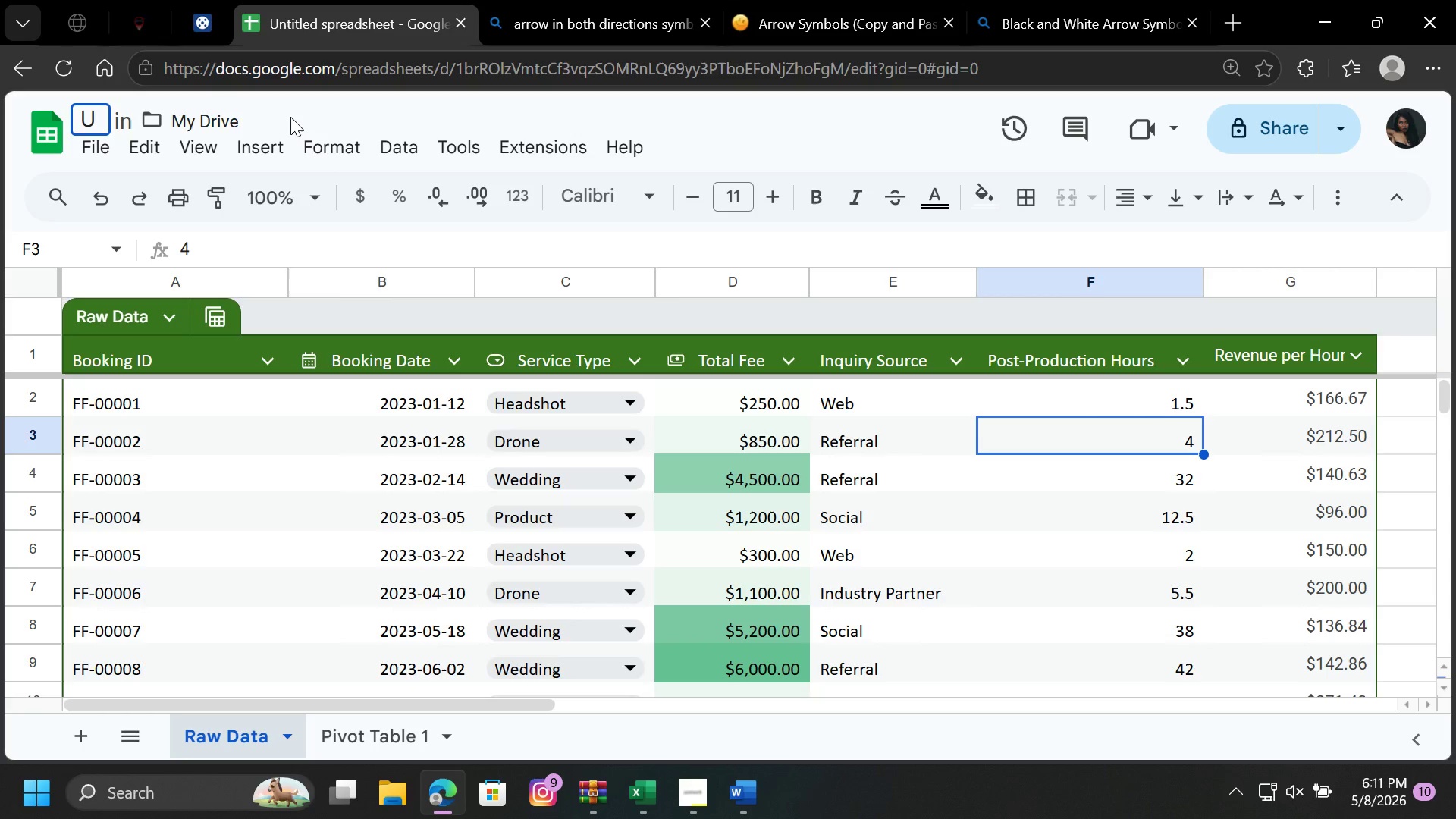 
key(Backspace)
 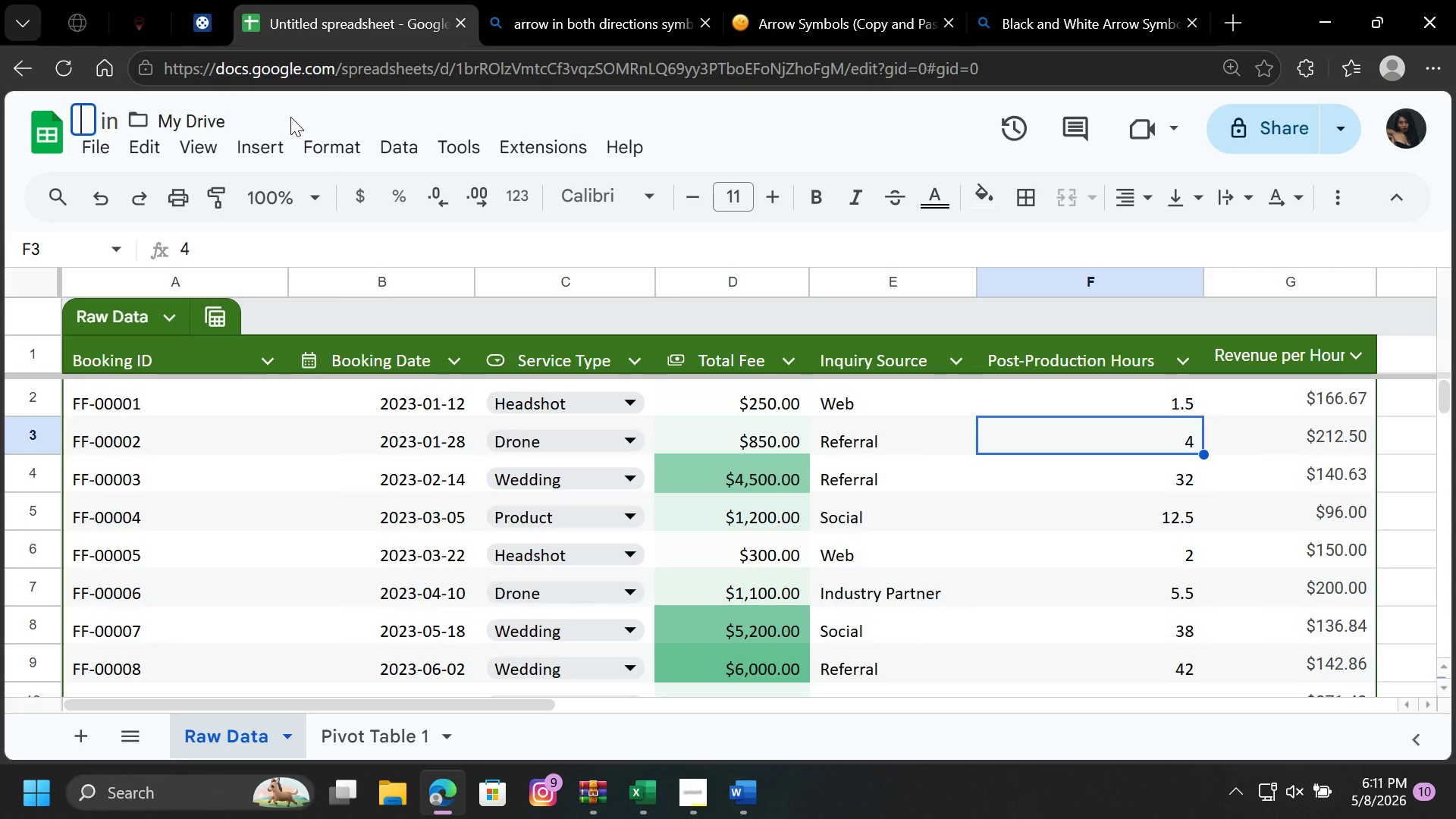 
key(Backspace)
 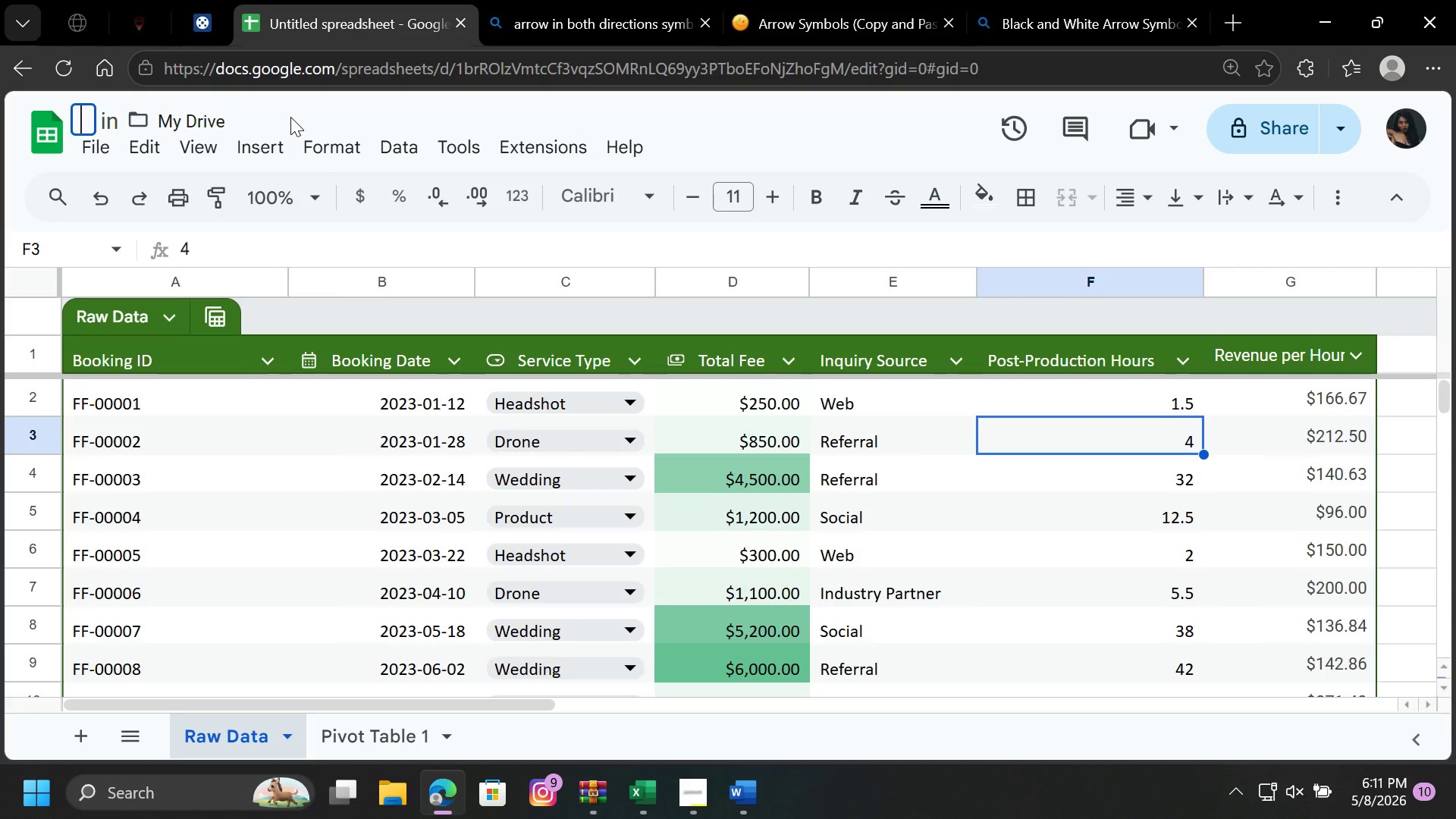 
type(Fu)
key(Backspace)
type(ocus Filght Trend Analysis)
 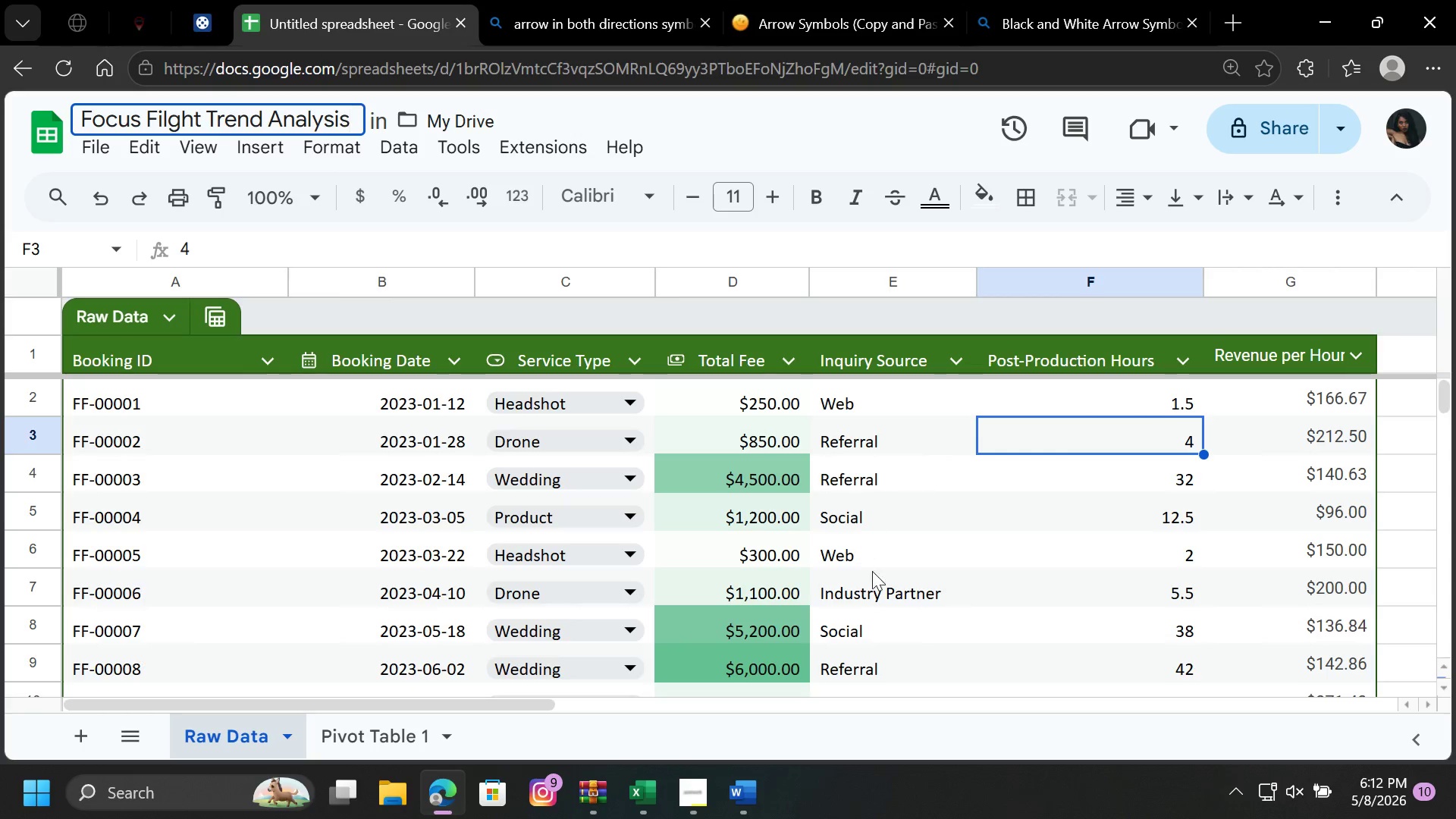 
wait(6.03)
 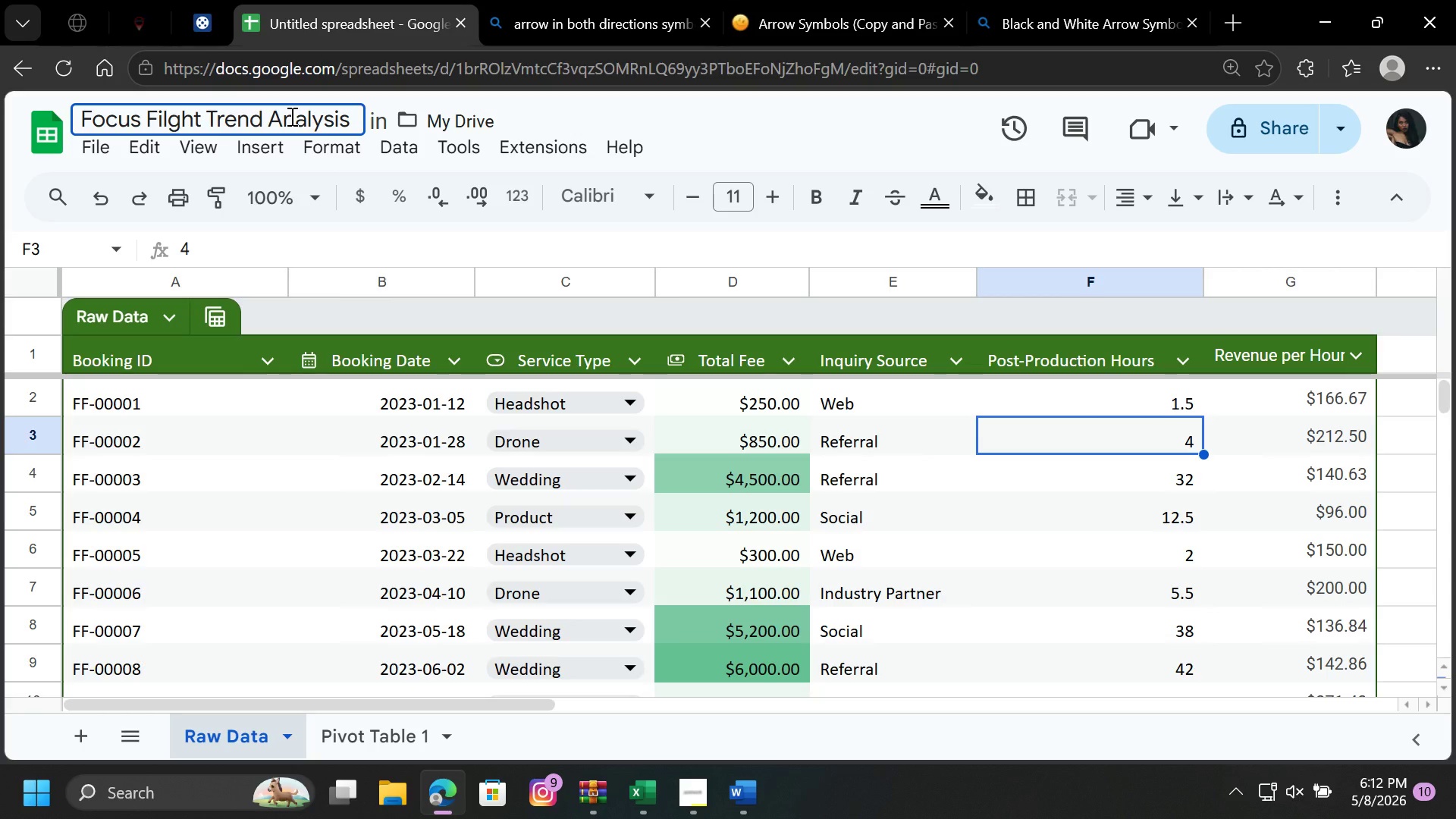 
left_click([1312, 794])
 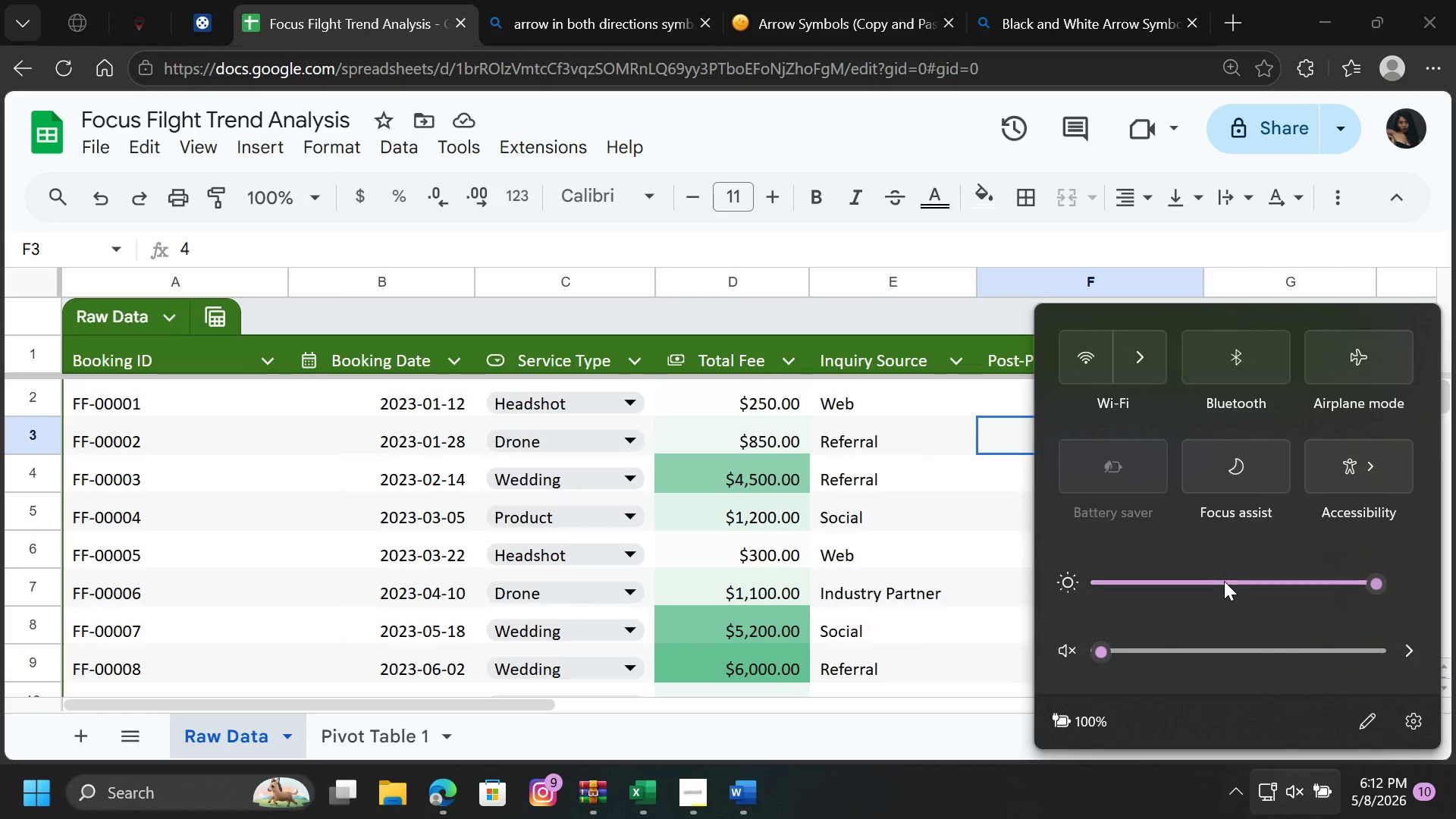 
left_click([1224, 581])
 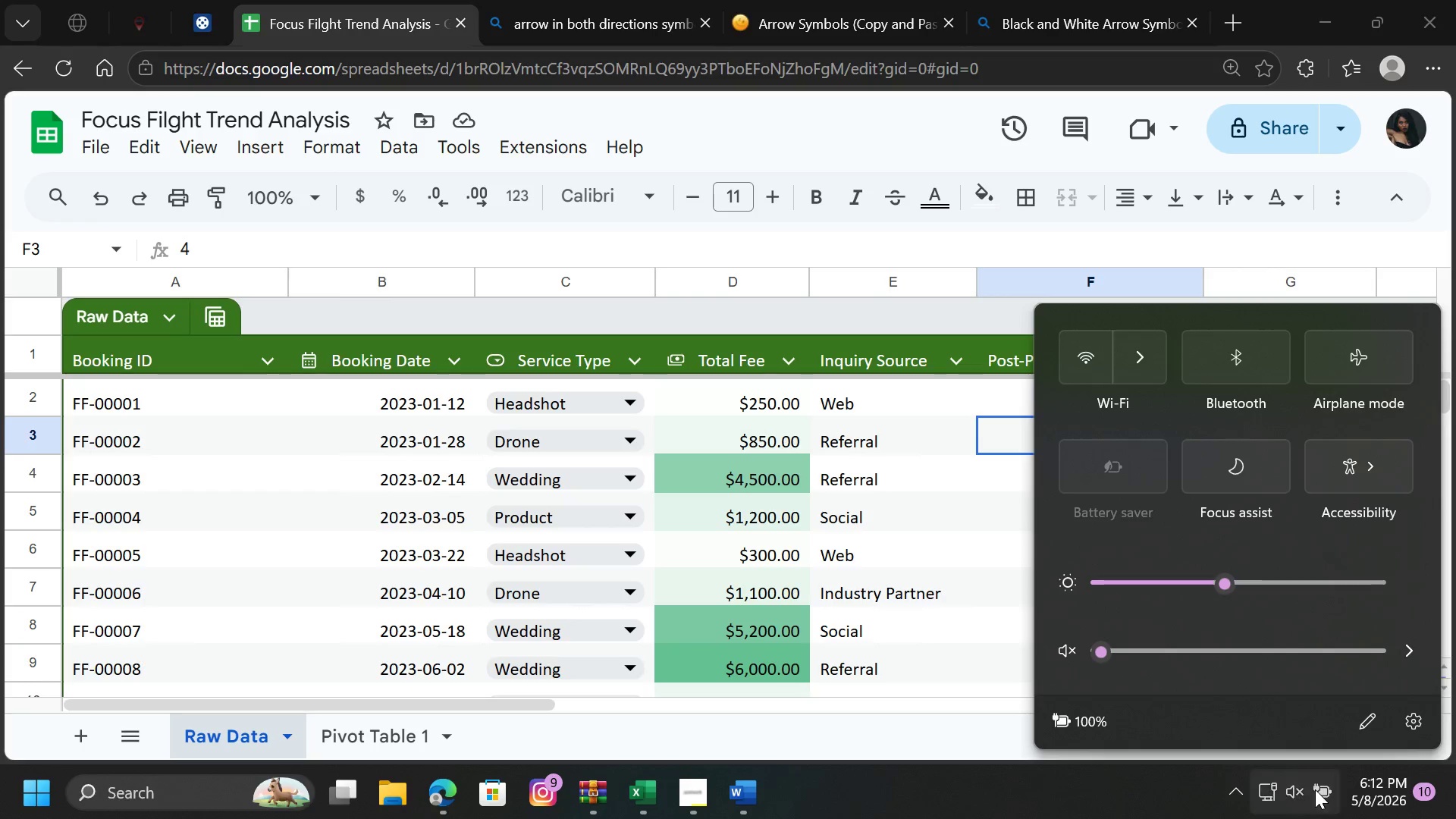 
left_click([1315, 789])
 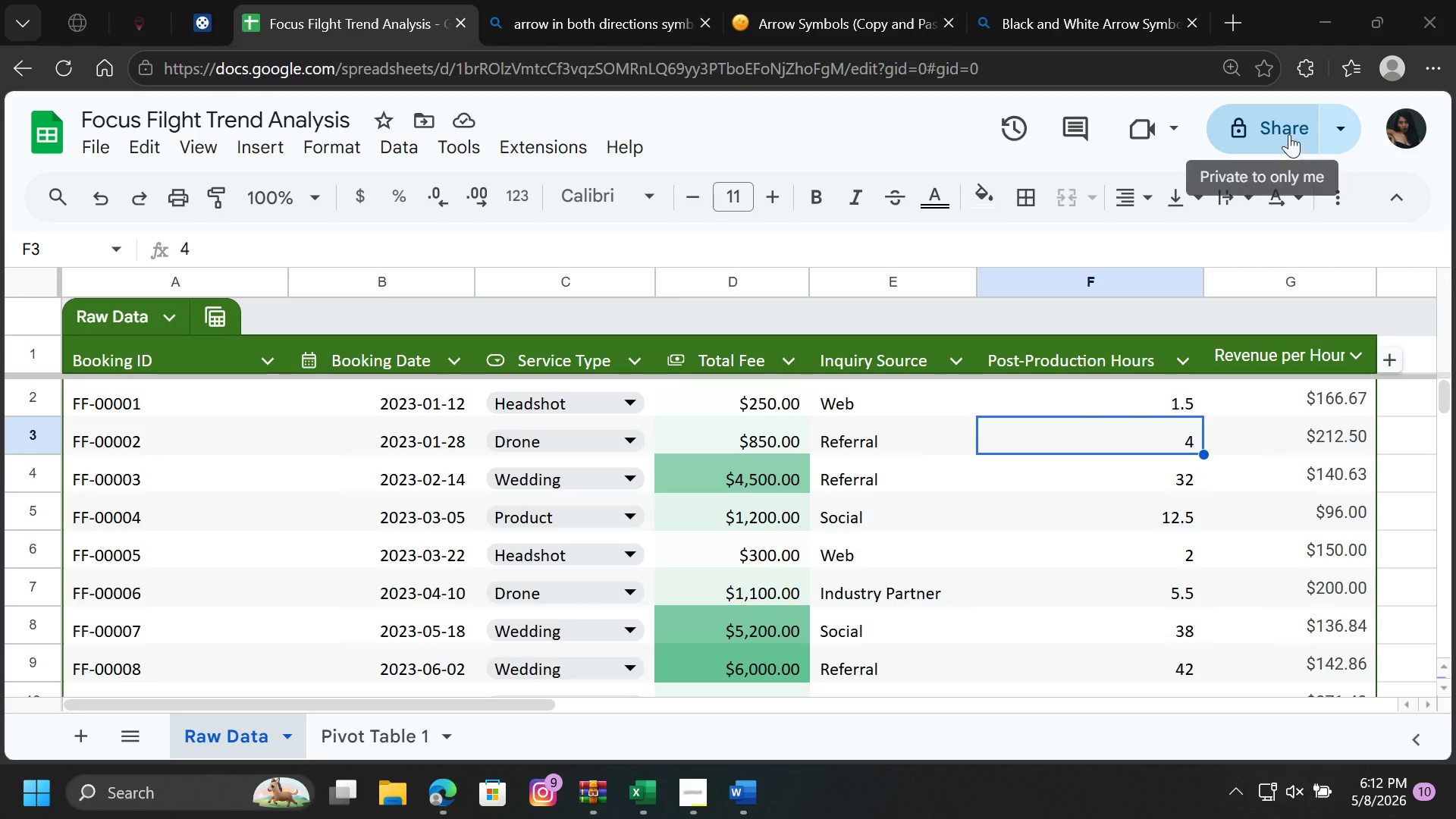 
left_click([1286, 130])
 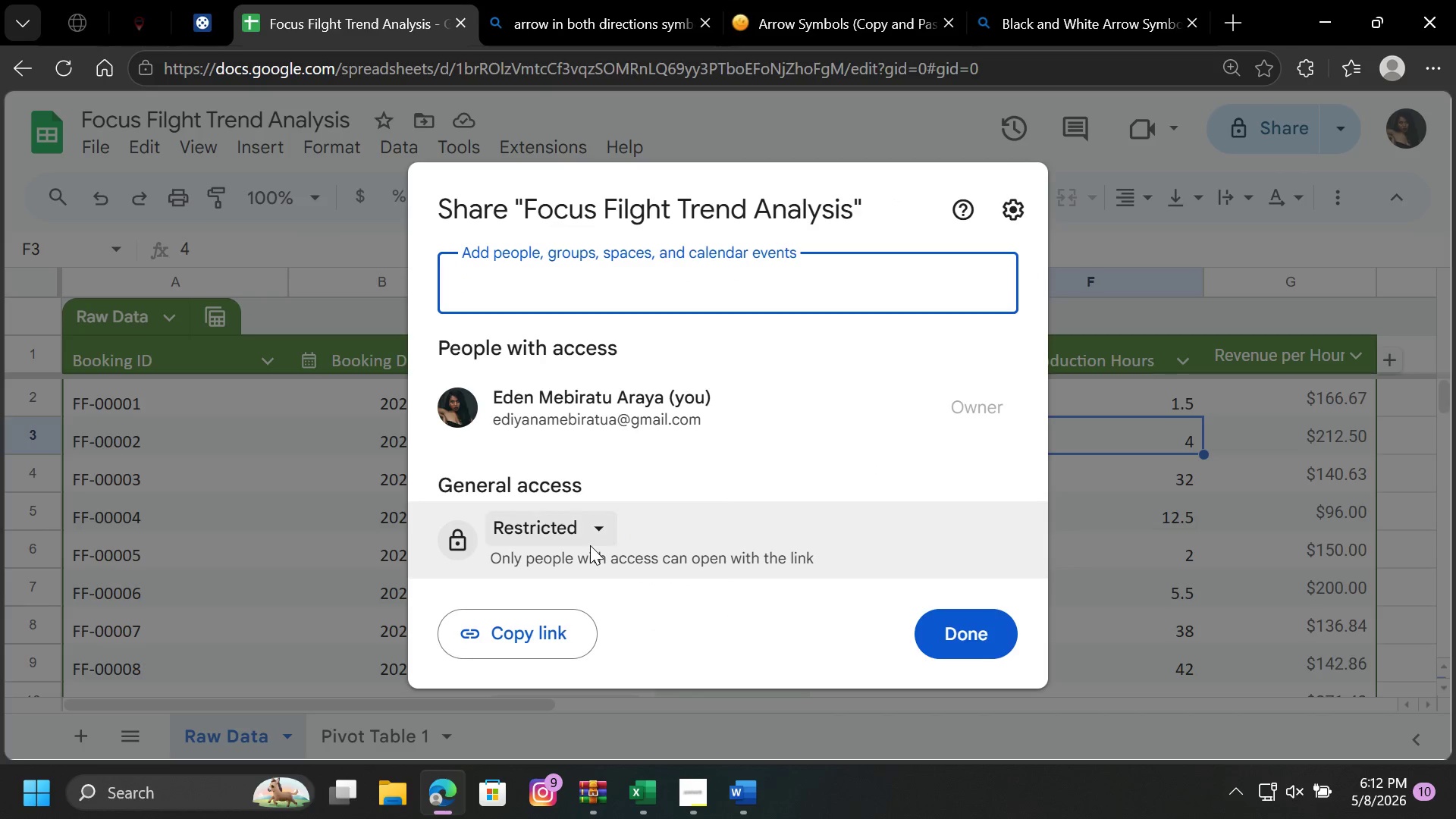 
left_click([594, 541])
 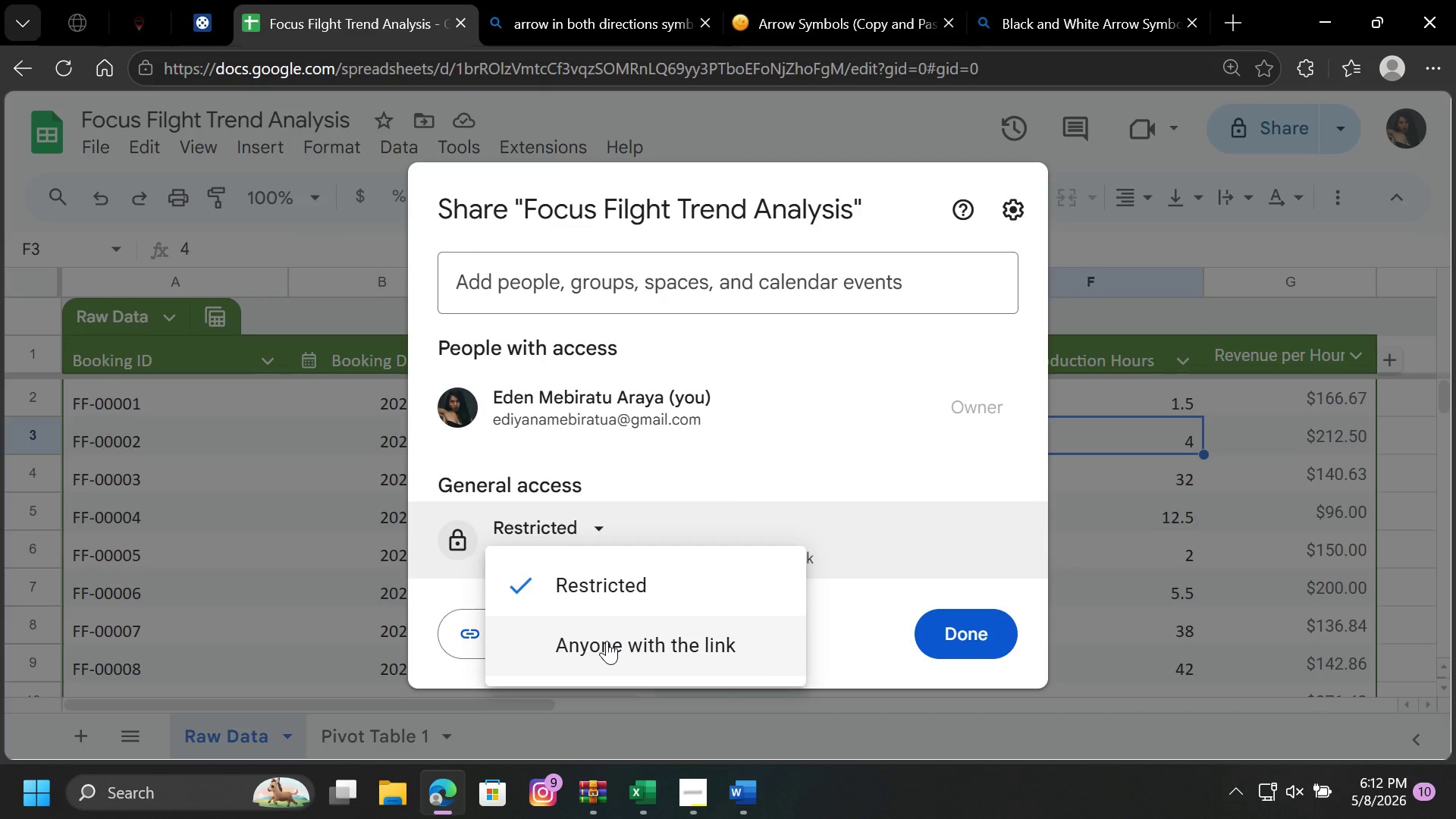 
left_click([607, 641])
 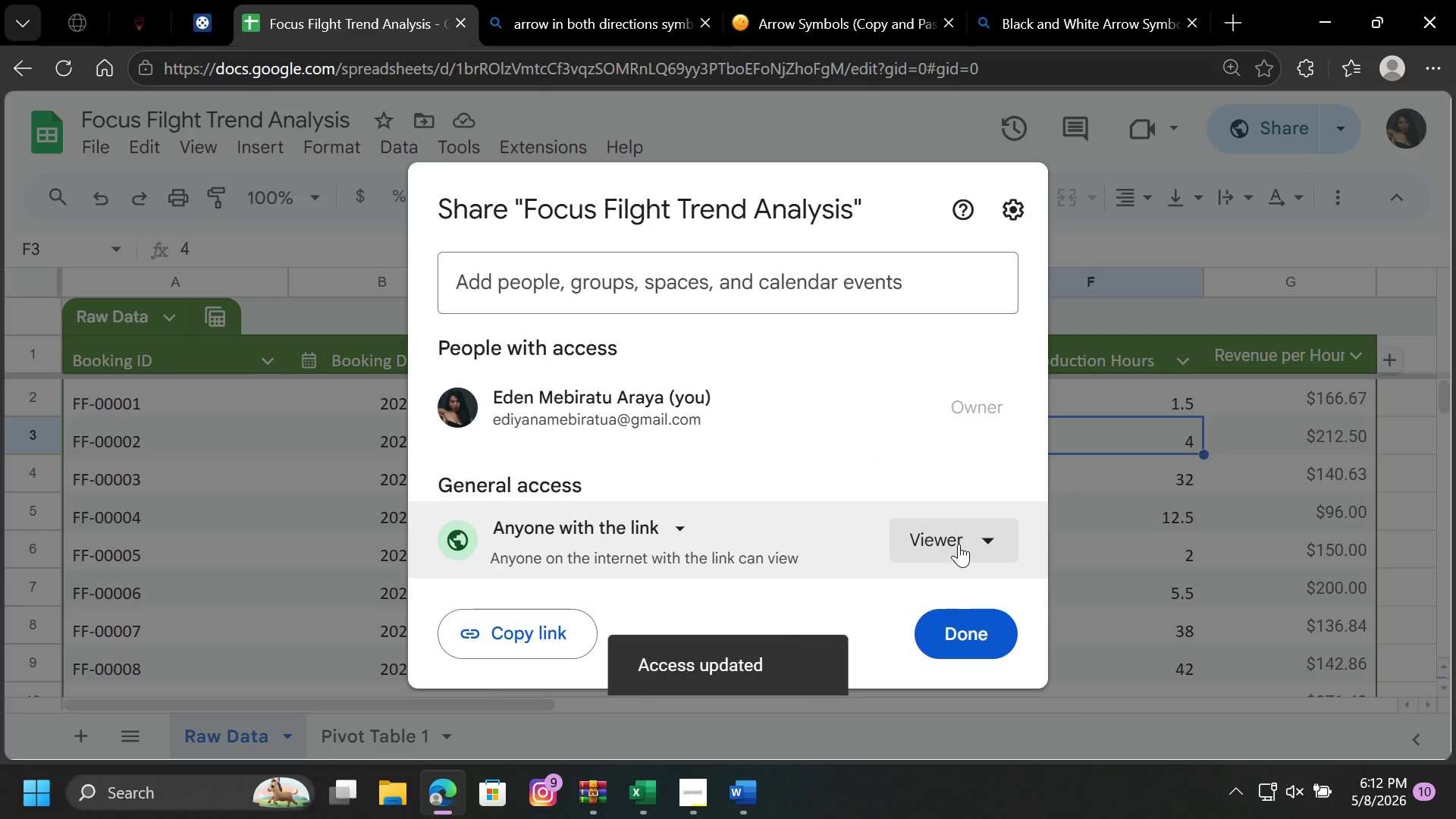 
left_click([958, 539])
 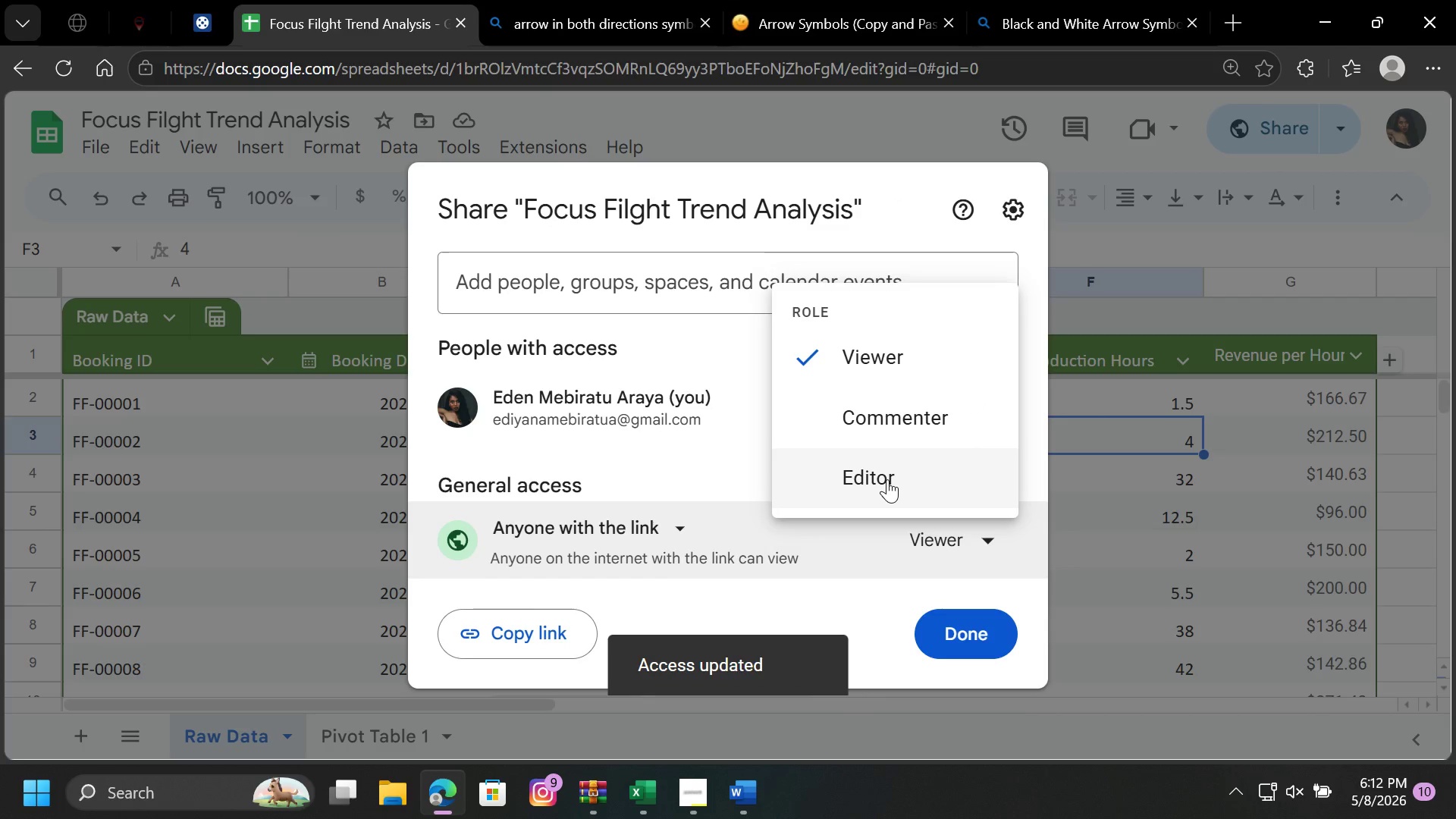 
left_click([887, 479])
 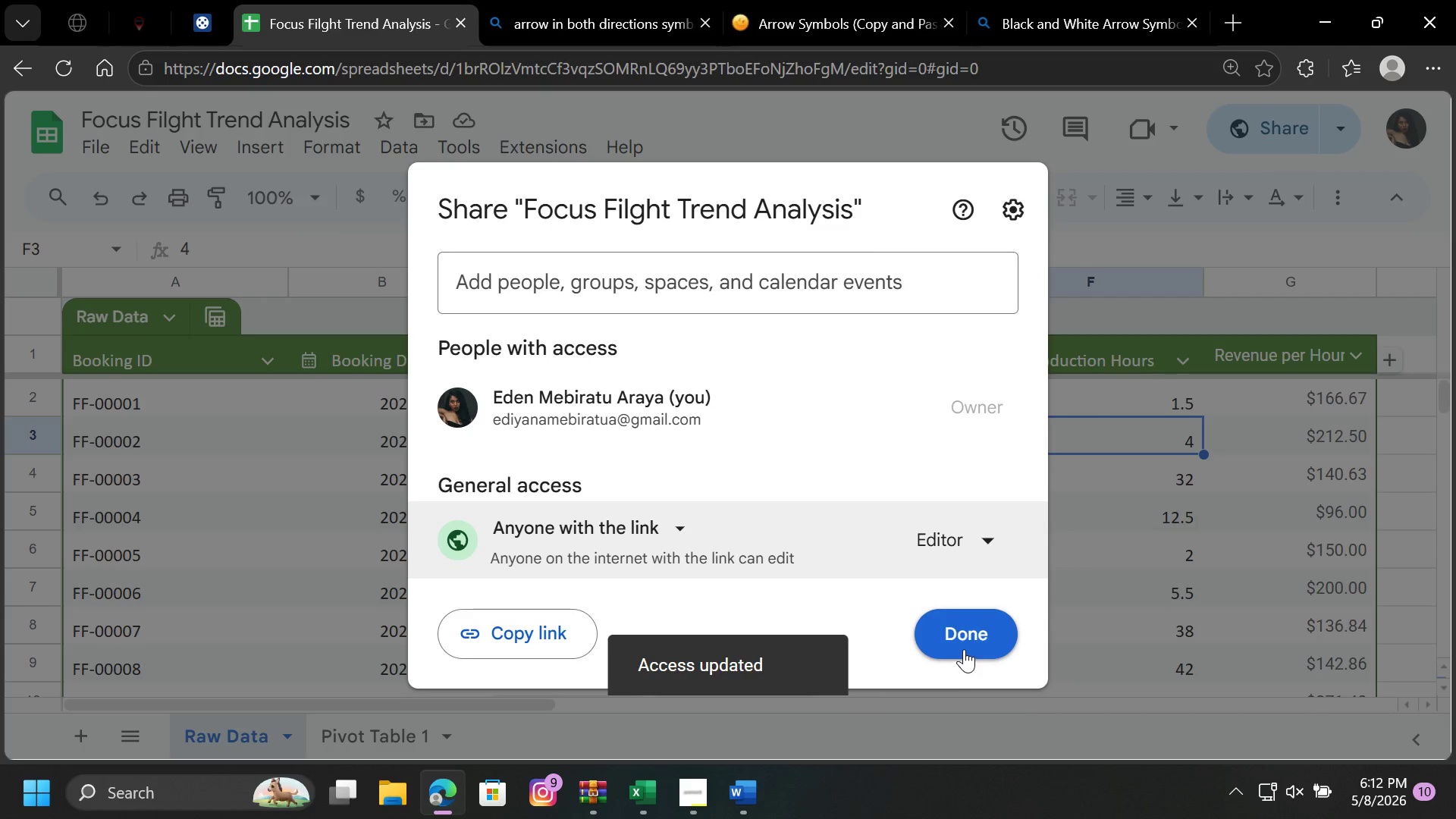 
left_click([963, 635])
 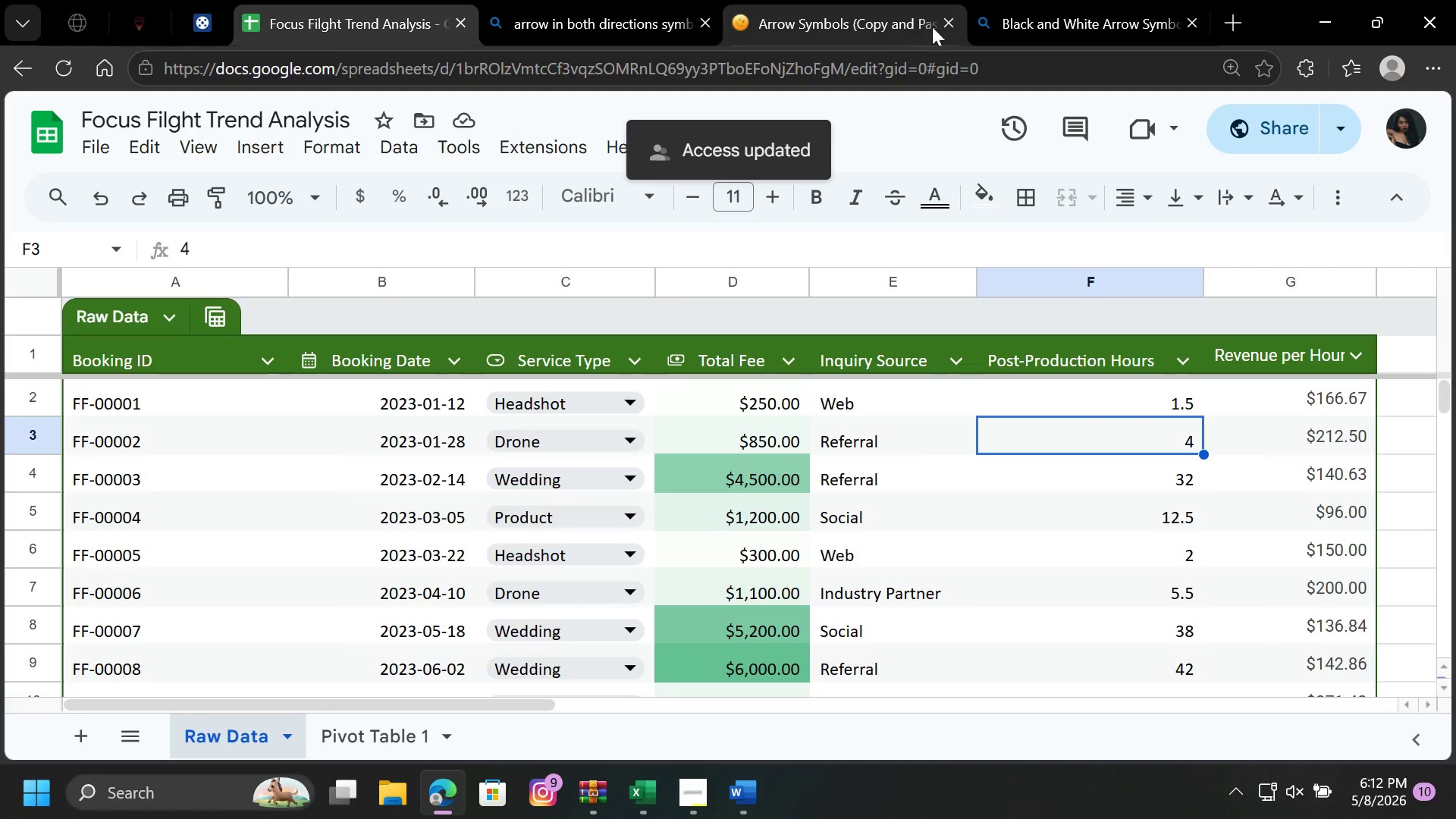 
left_click([941, 24])
 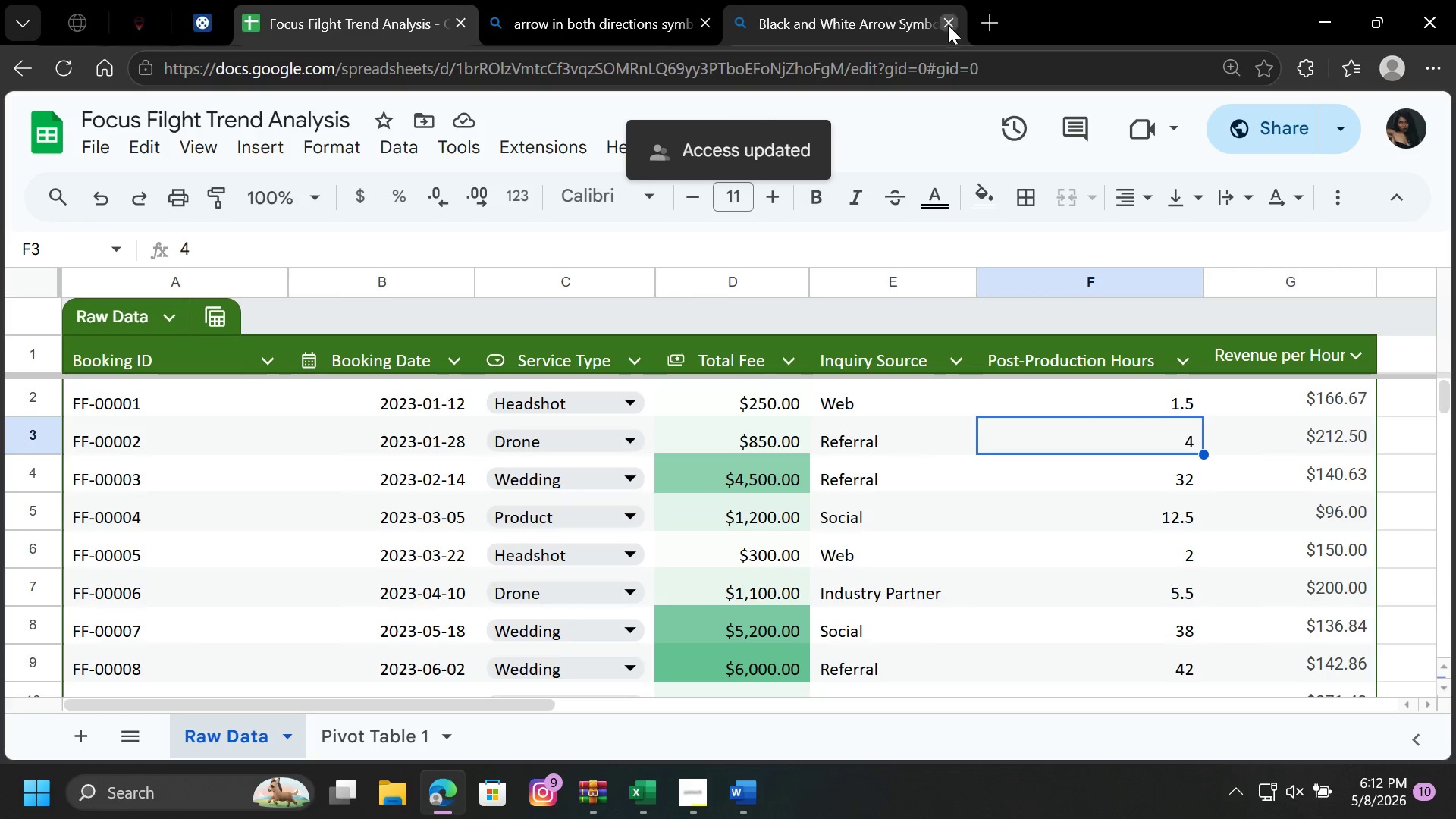 
left_click([948, 25])
 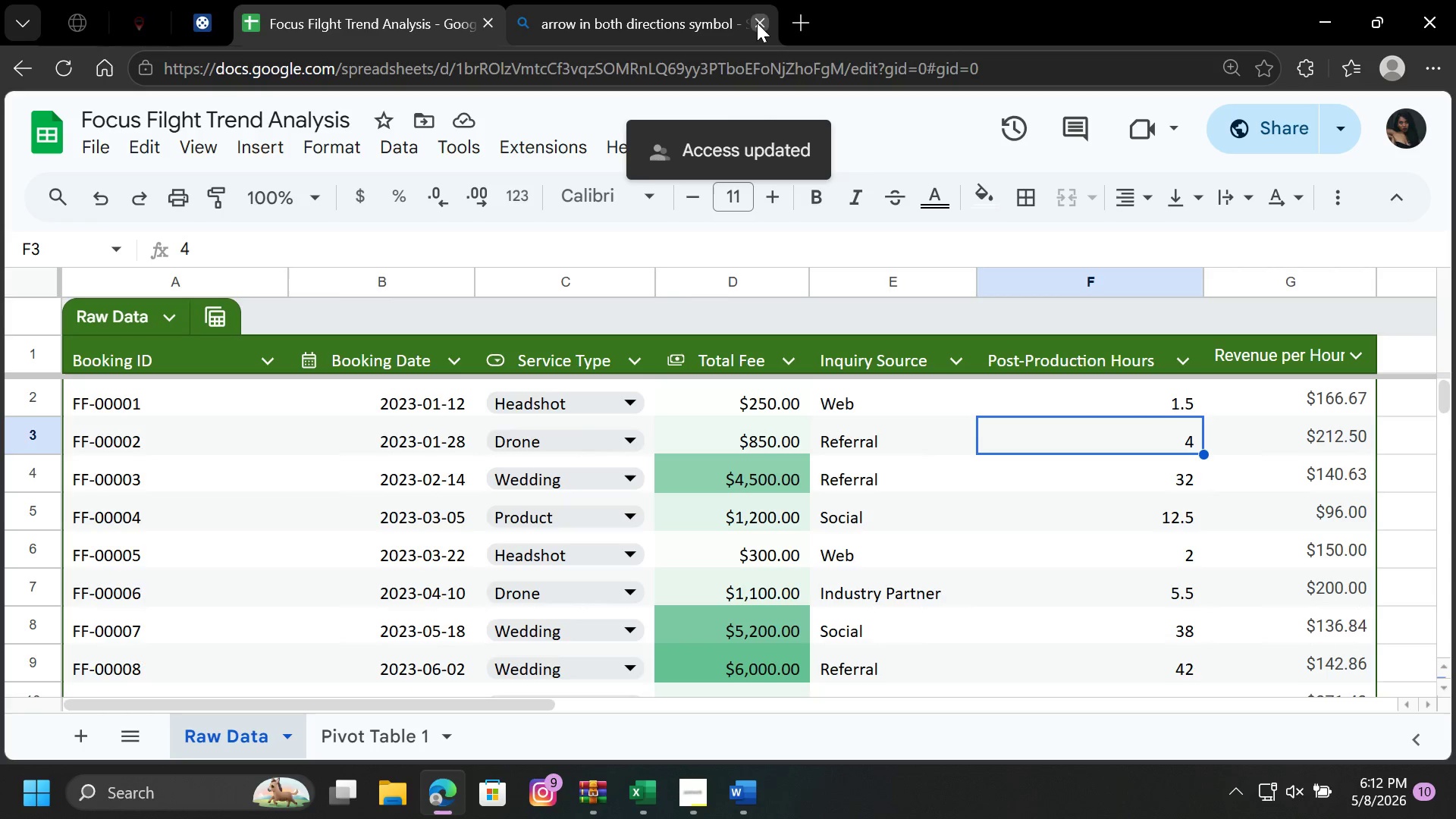 
left_click([757, 23])
 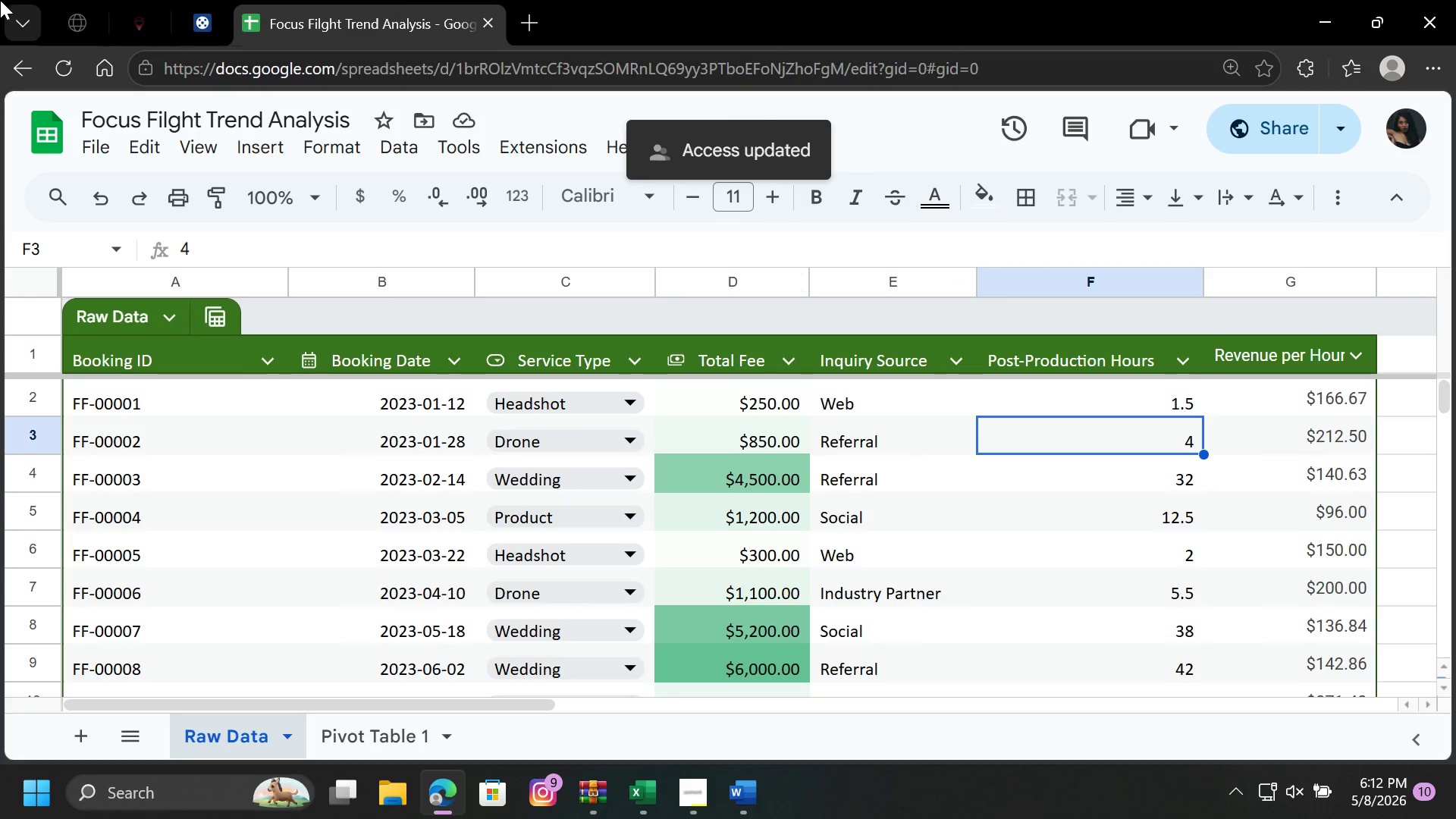 
wait(5.86)
 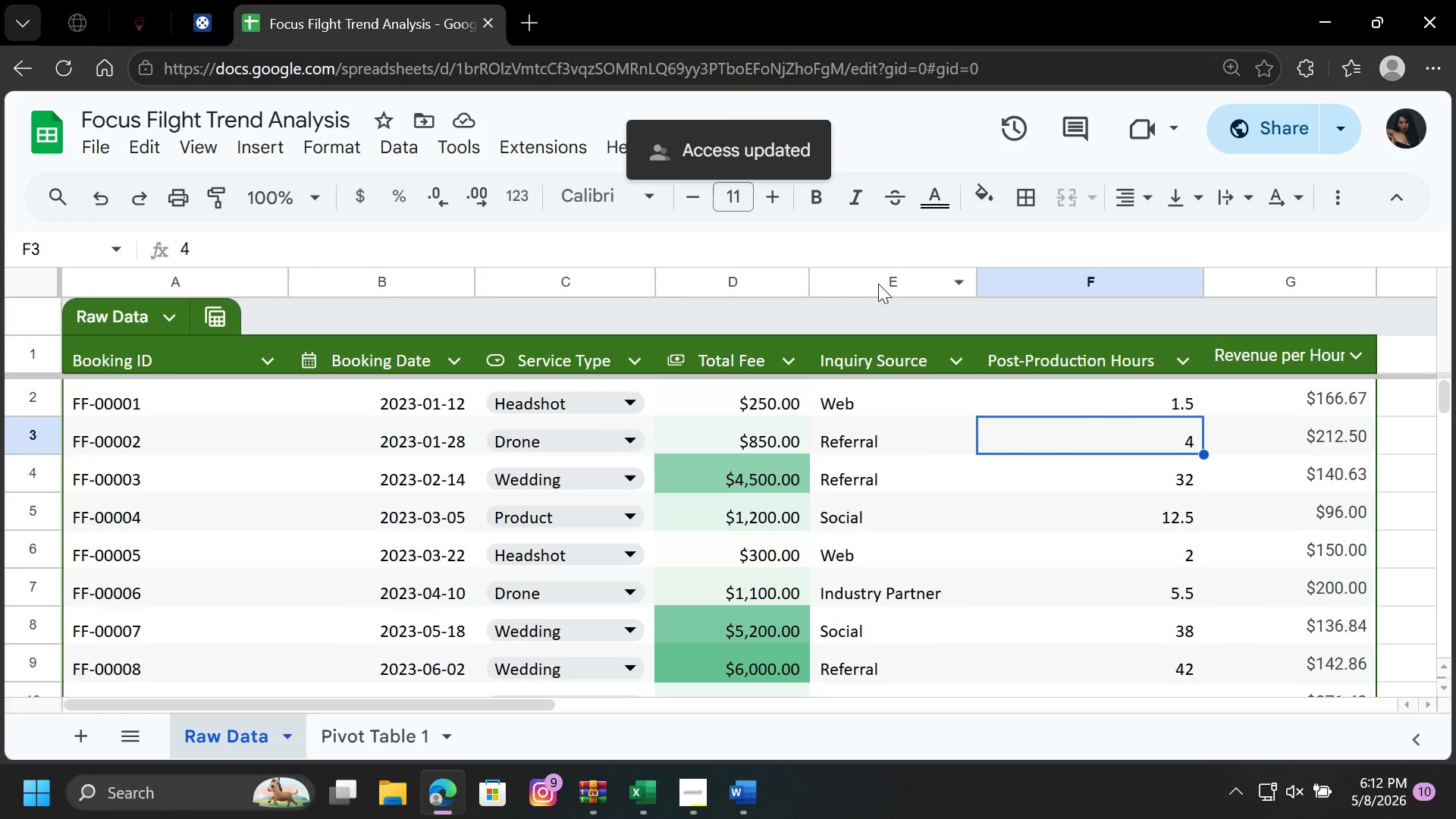 
left_click([105, 147])
 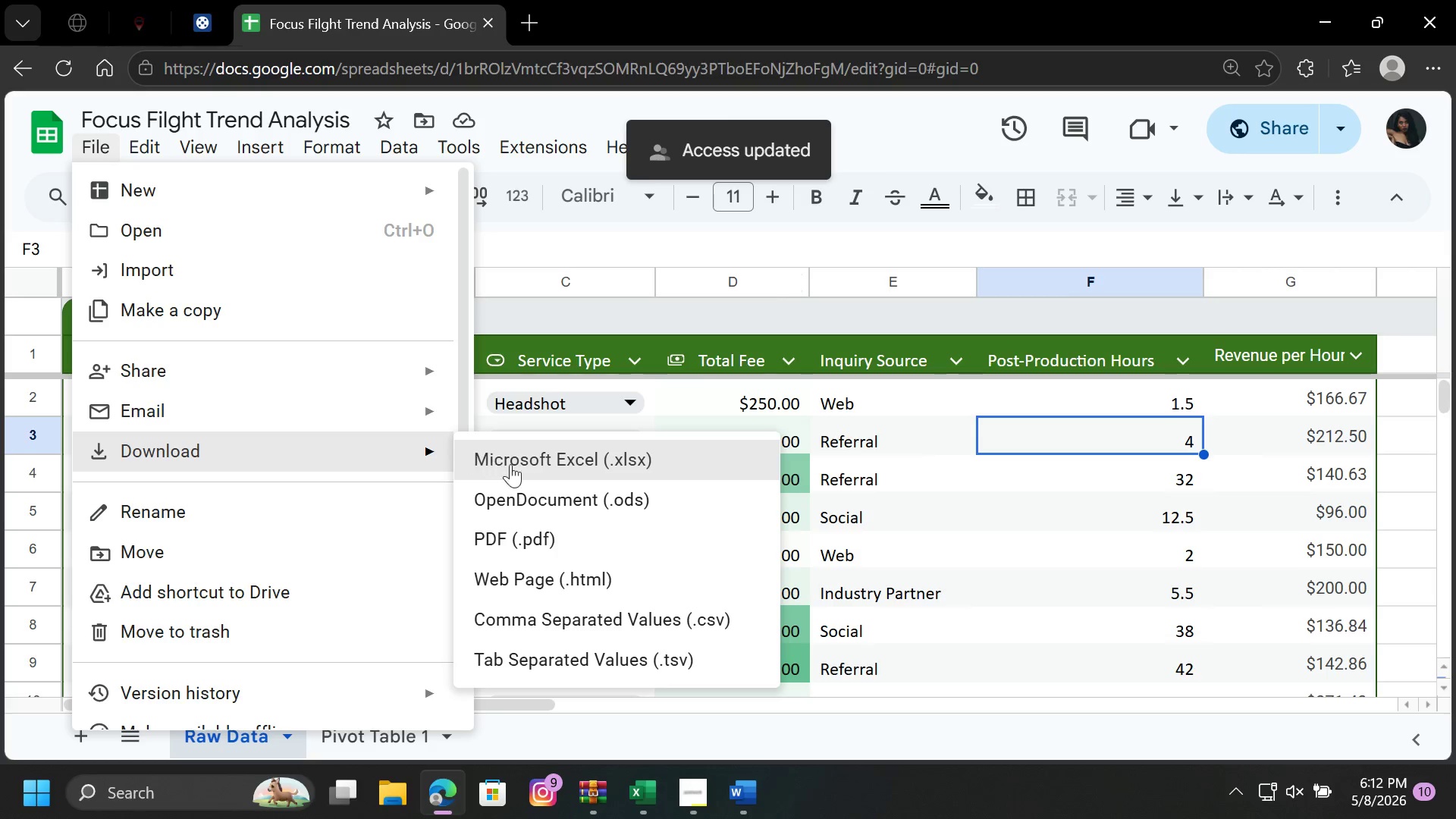 
left_click([533, 455])
 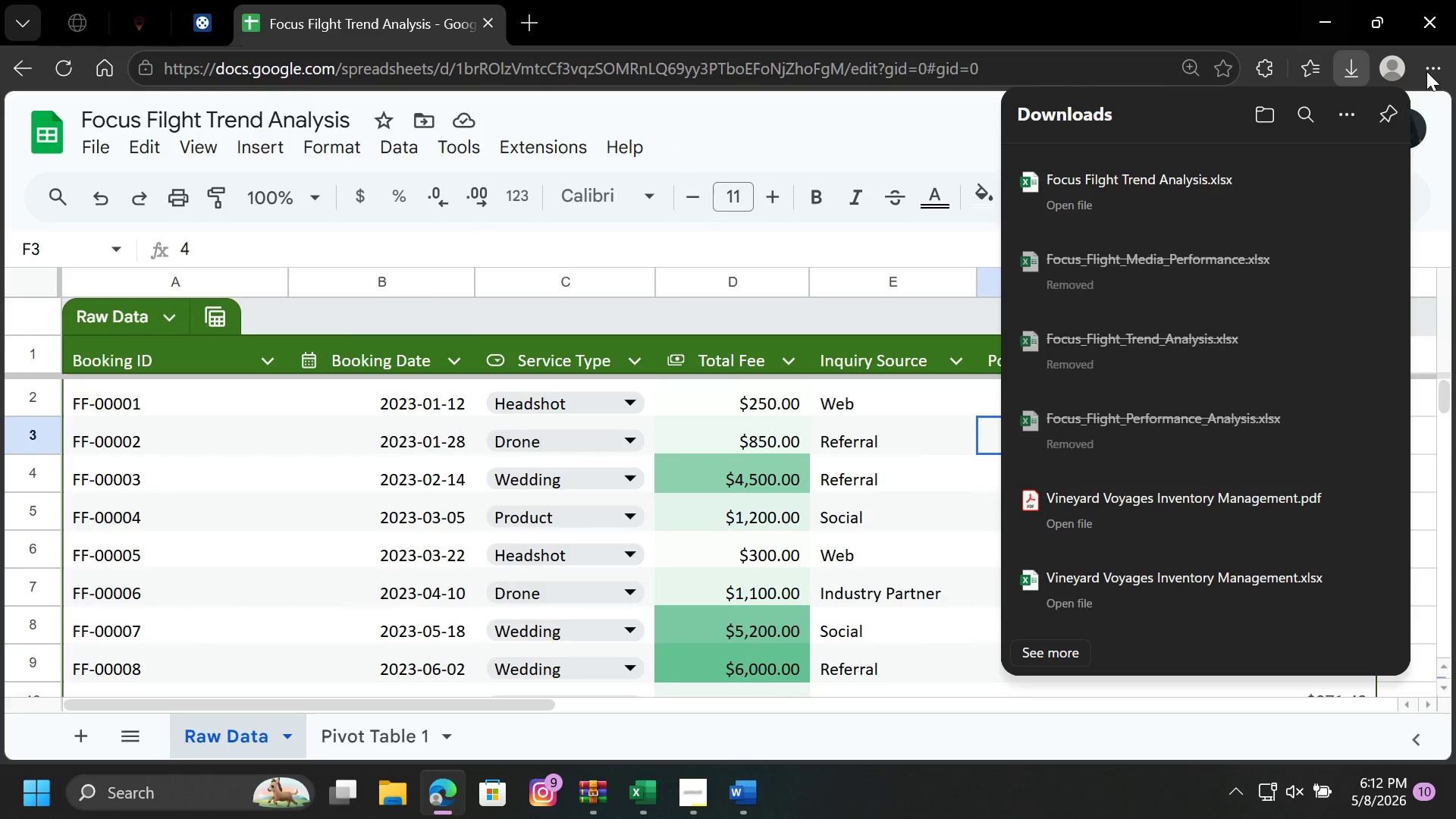 
left_click([963, 134])
 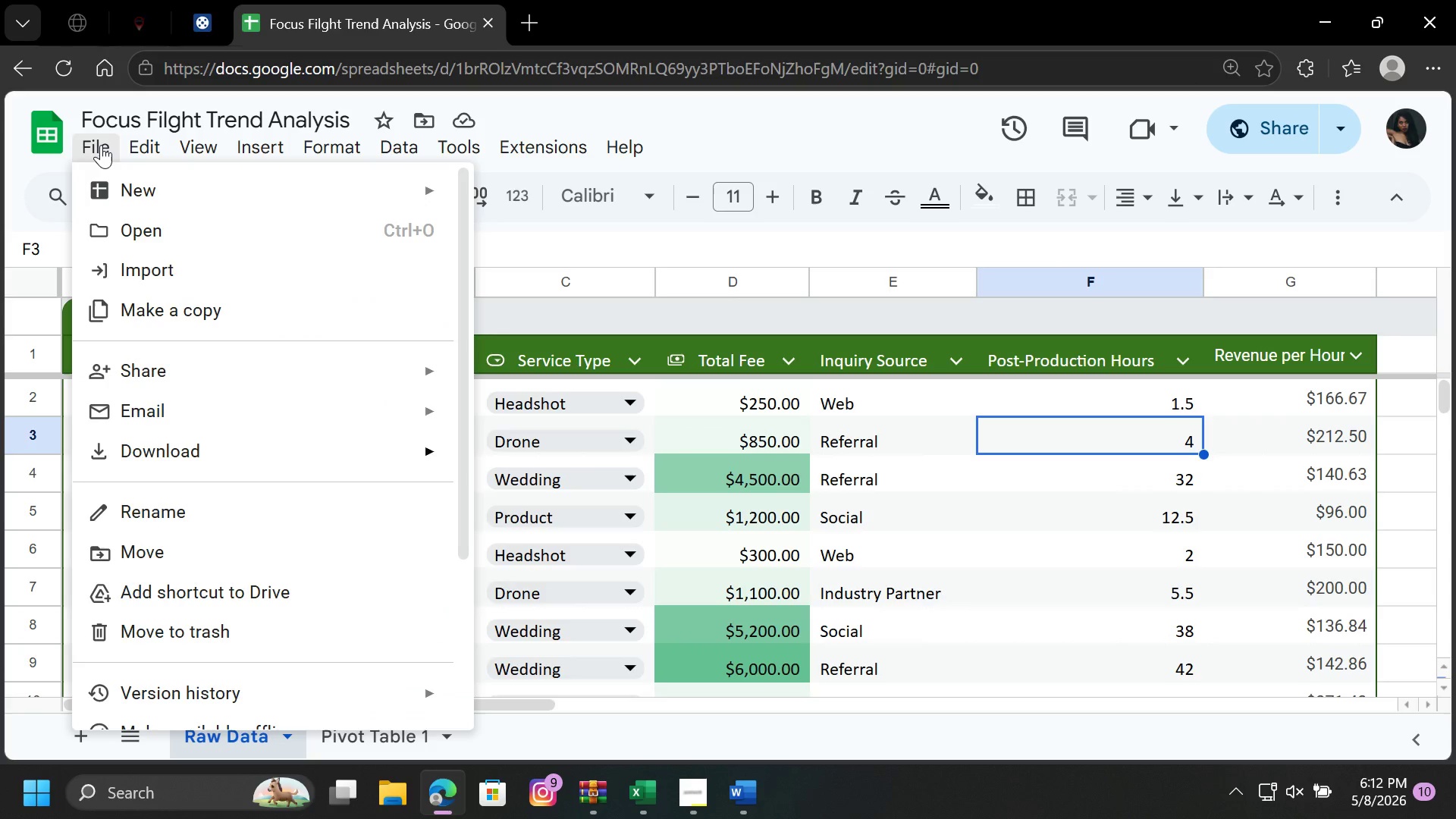 
left_click([101, 145])
 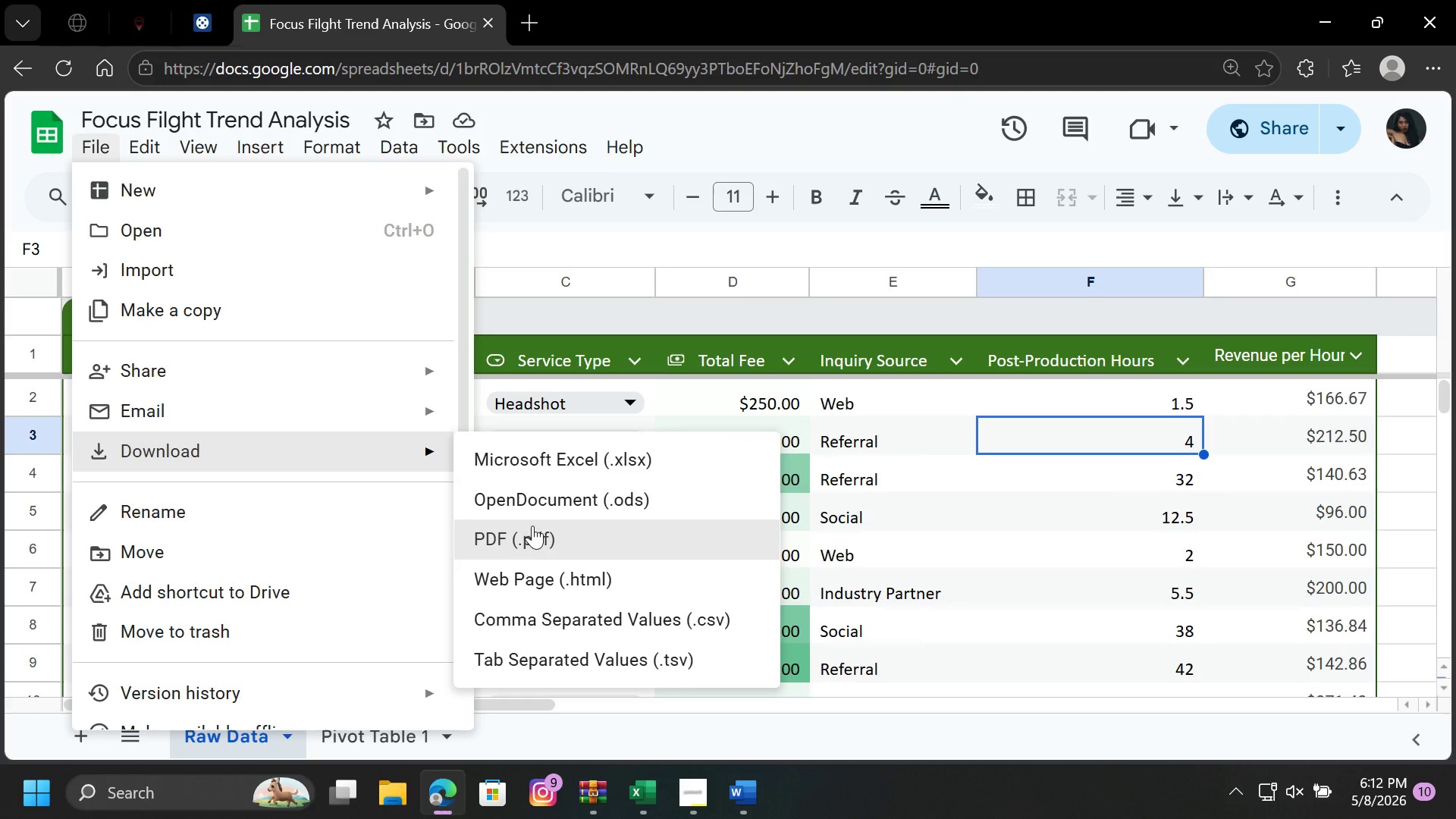 
left_click([535, 535])
 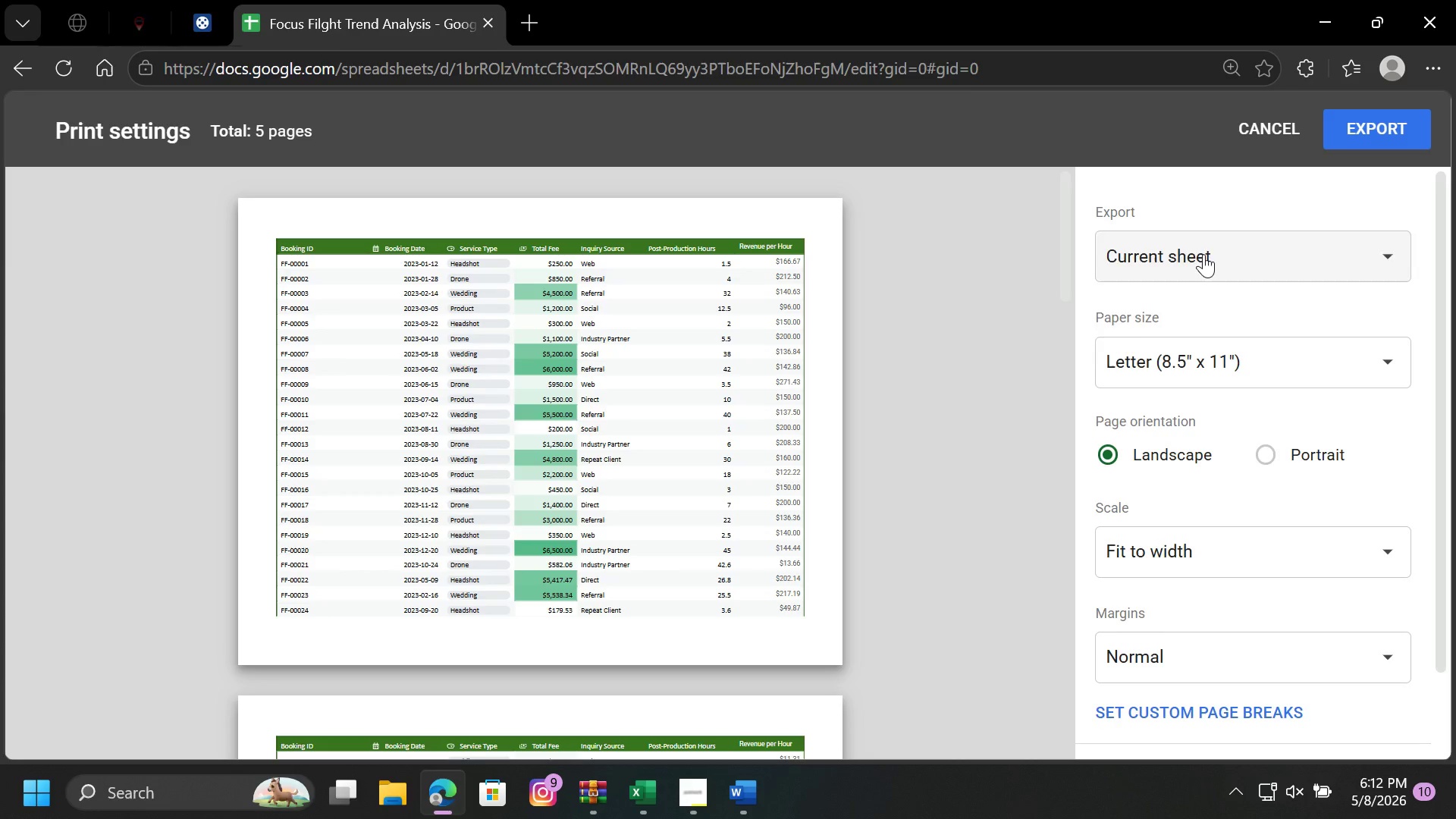 
left_click([1203, 254])
 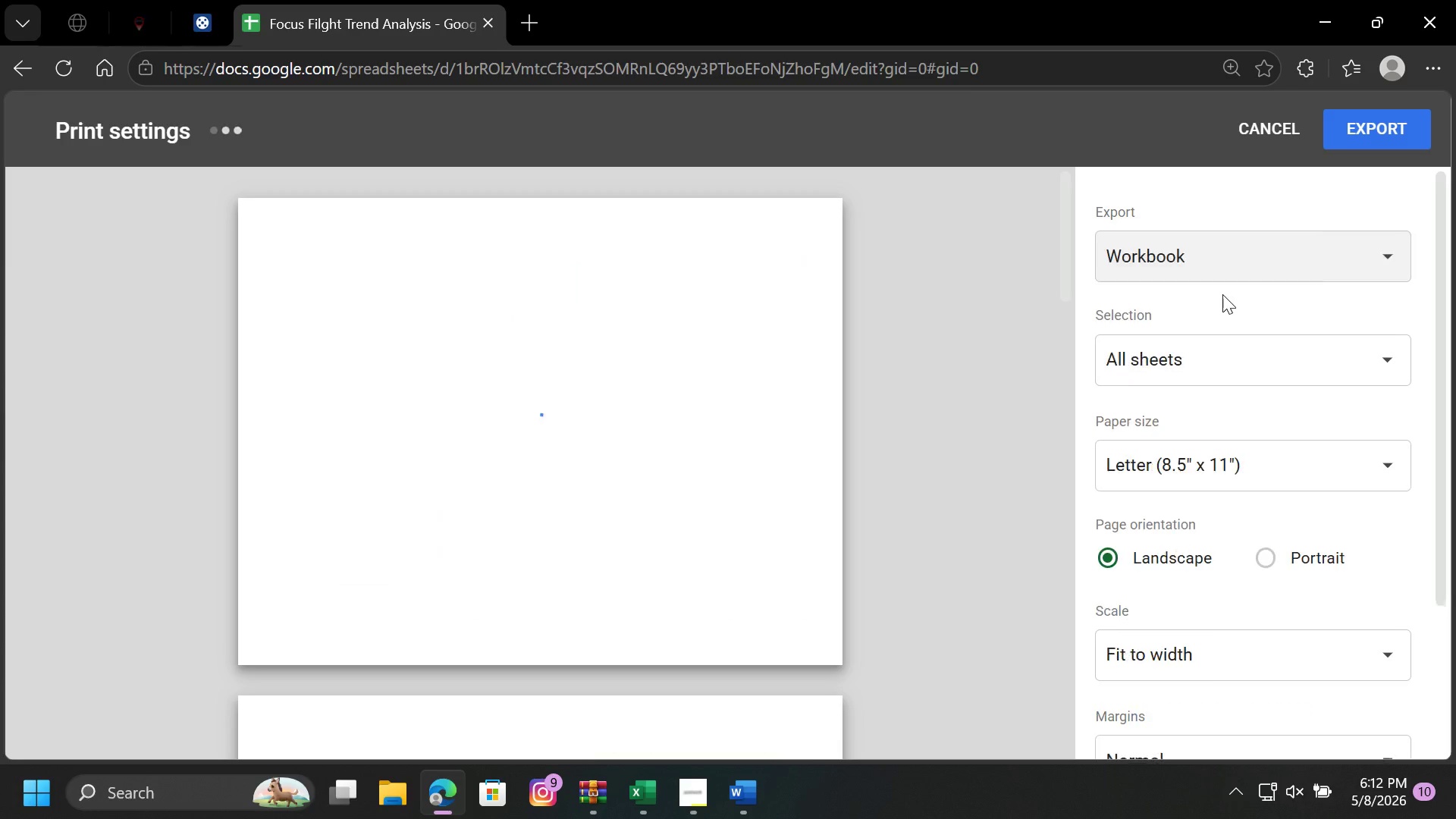 
left_click([1222, 294])
 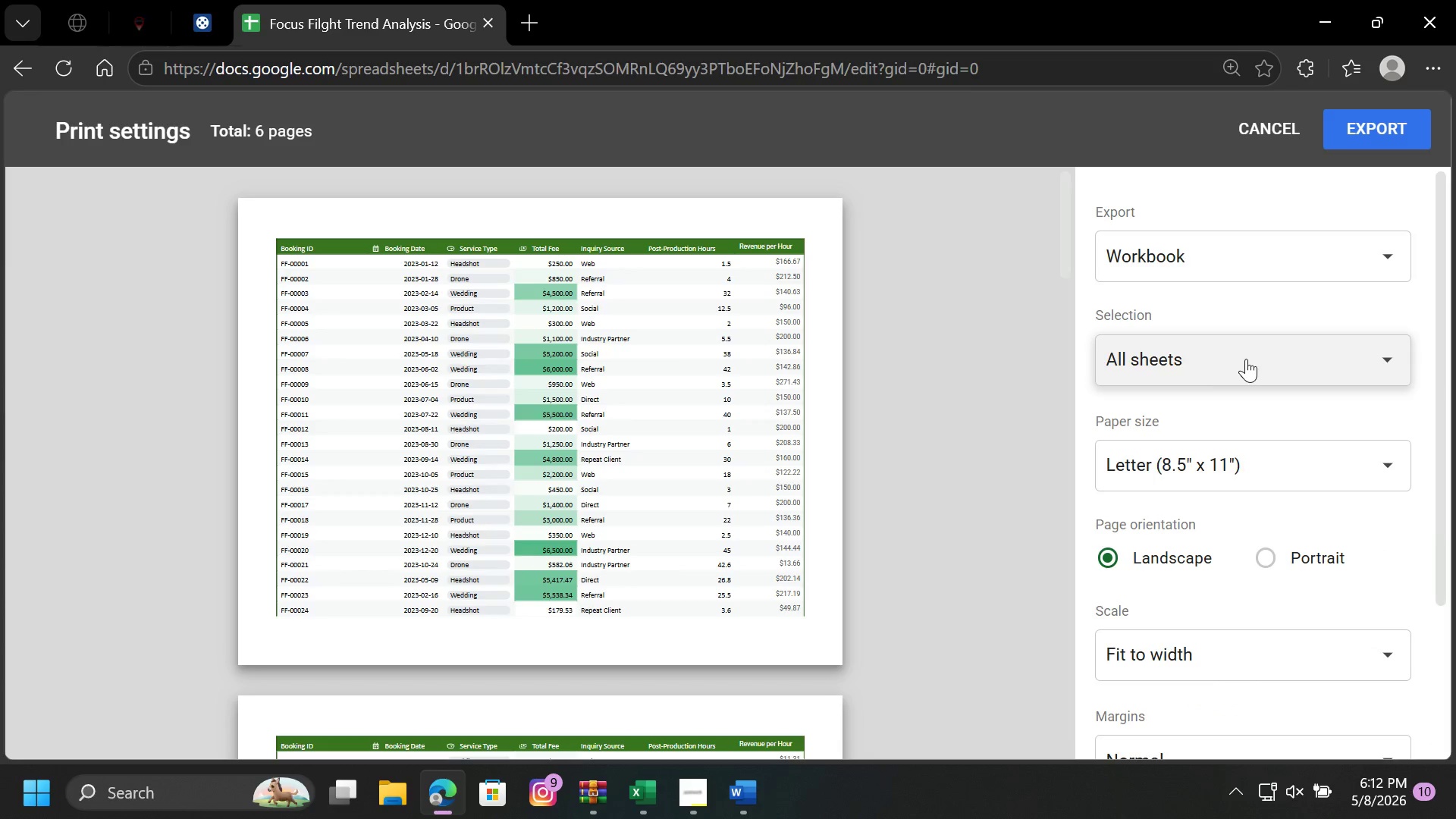 
left_click([1246, 359])
 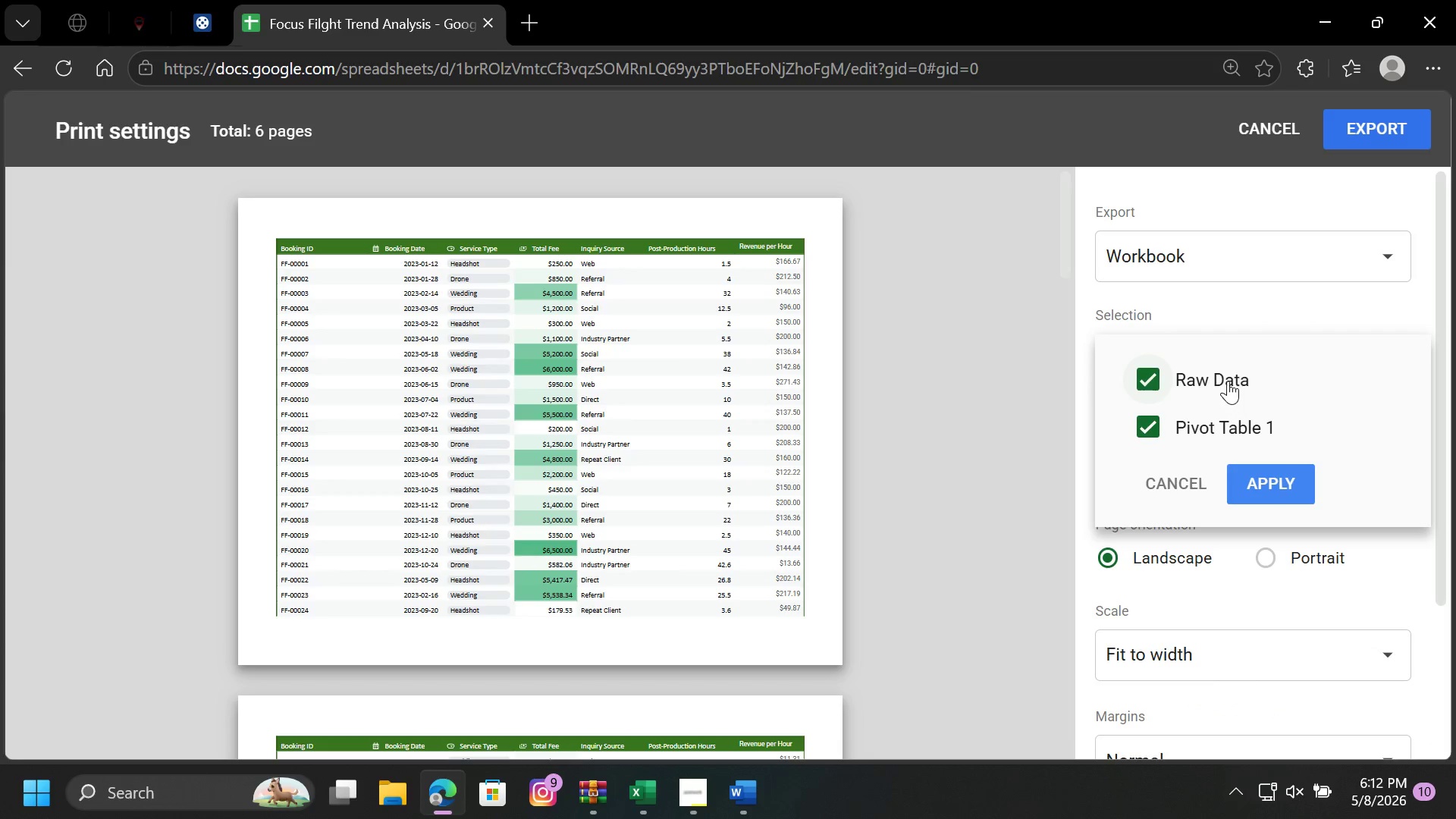 
left_click([1226, 379])
 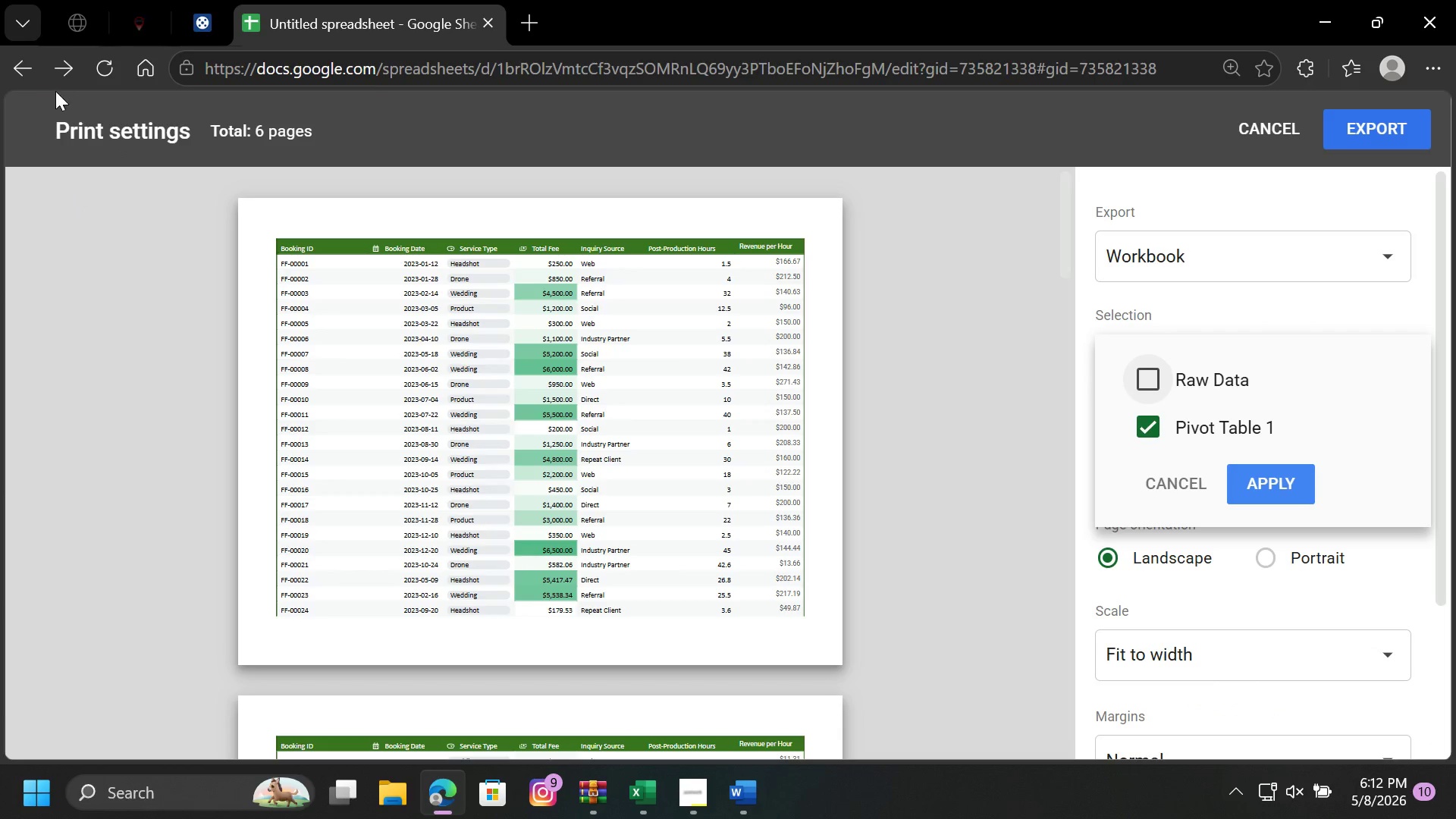 
left_click([1265, 130])
 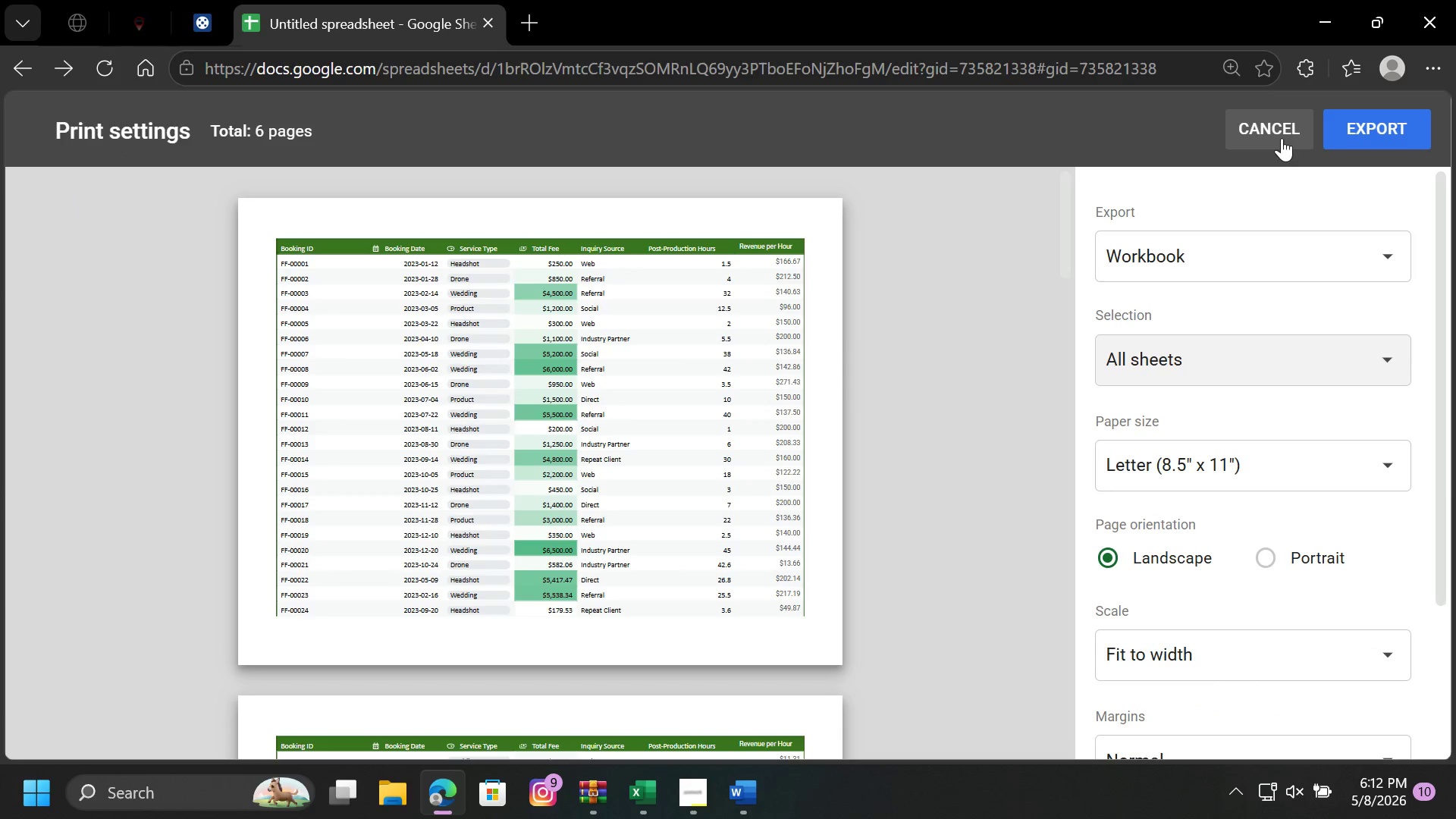 
left_click([1282, 138])
 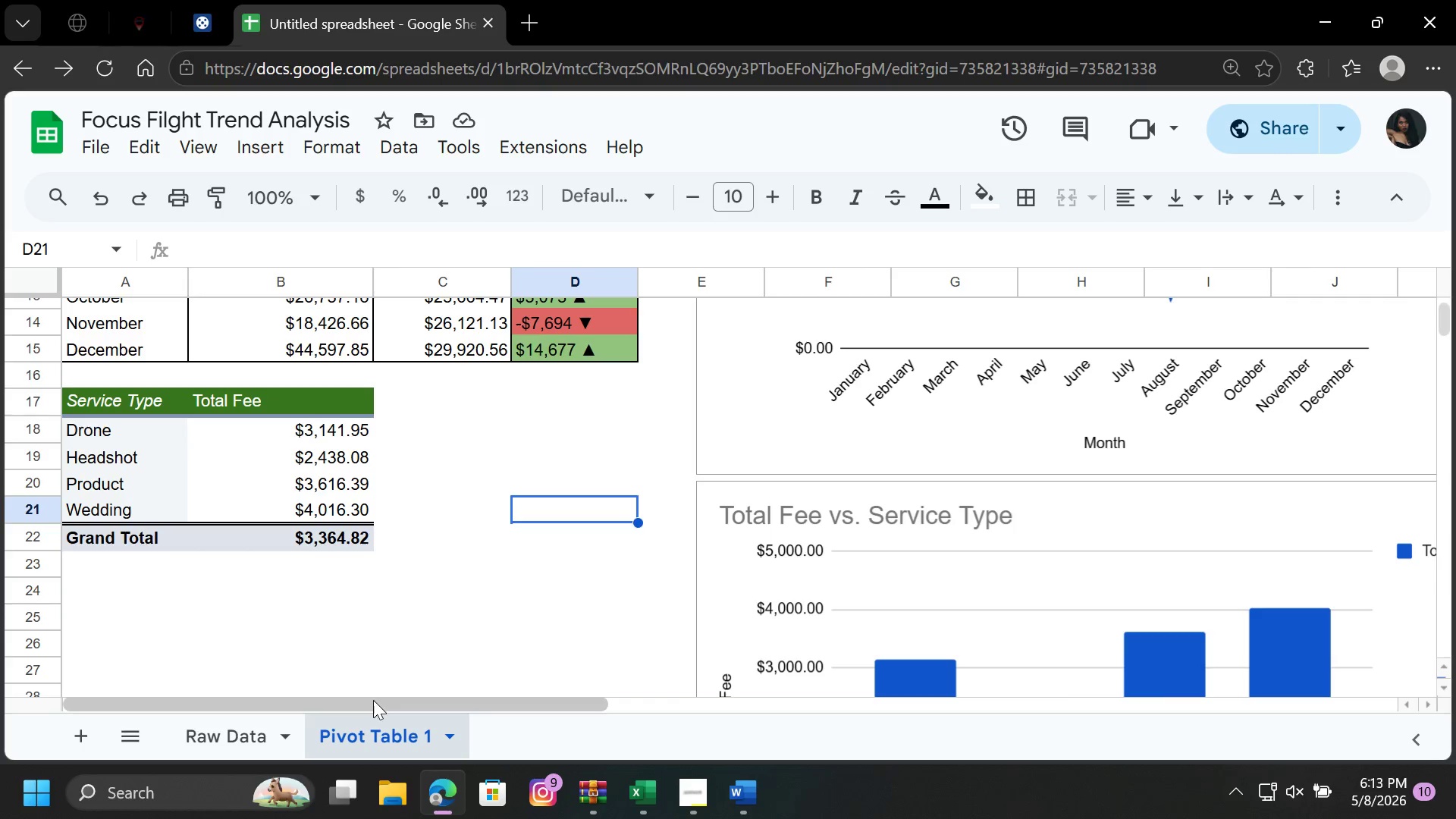 
mouse_move([403, 733])
 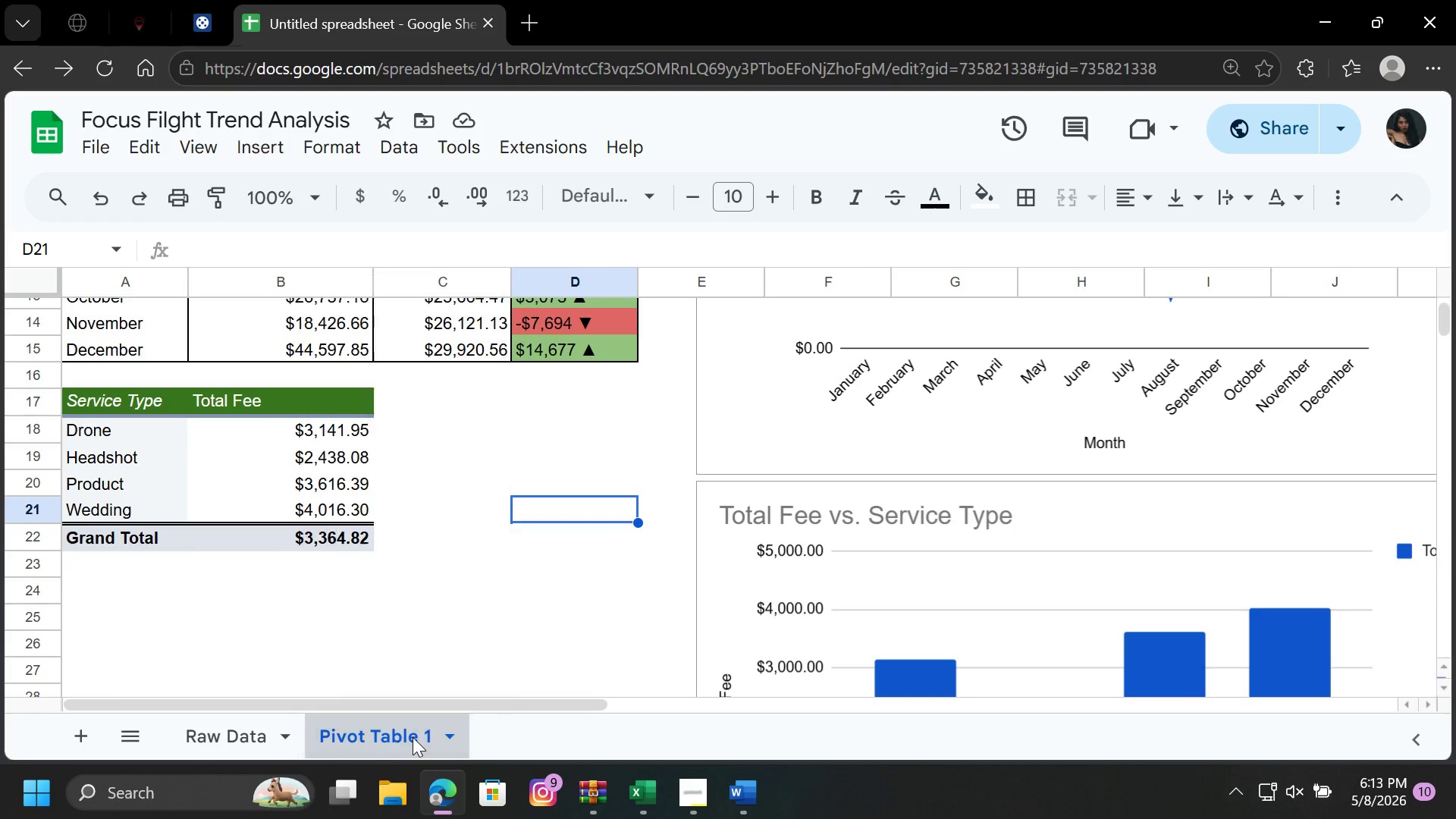 
right_click([413, 737])
 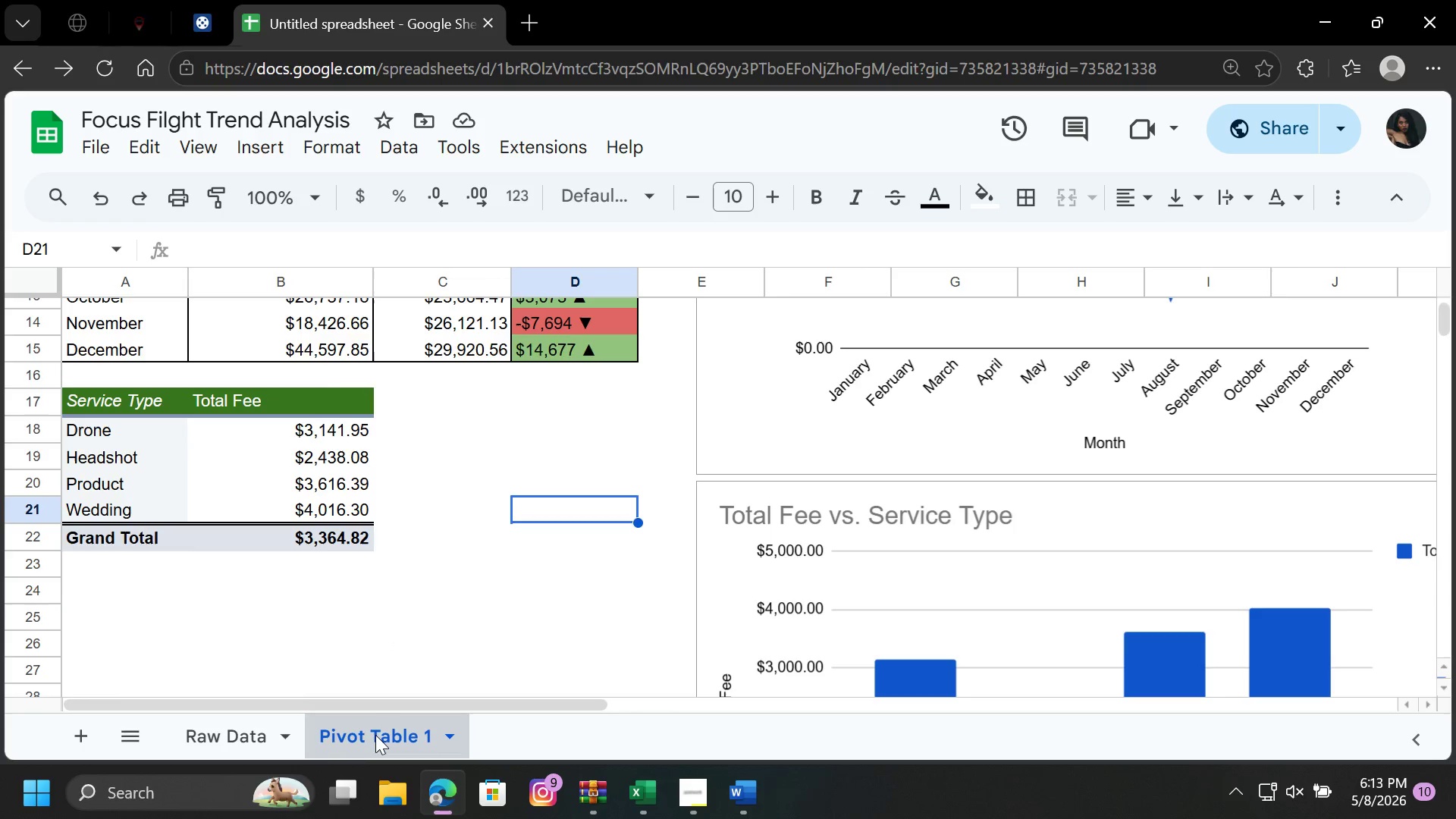 
right_click([375, 735])
 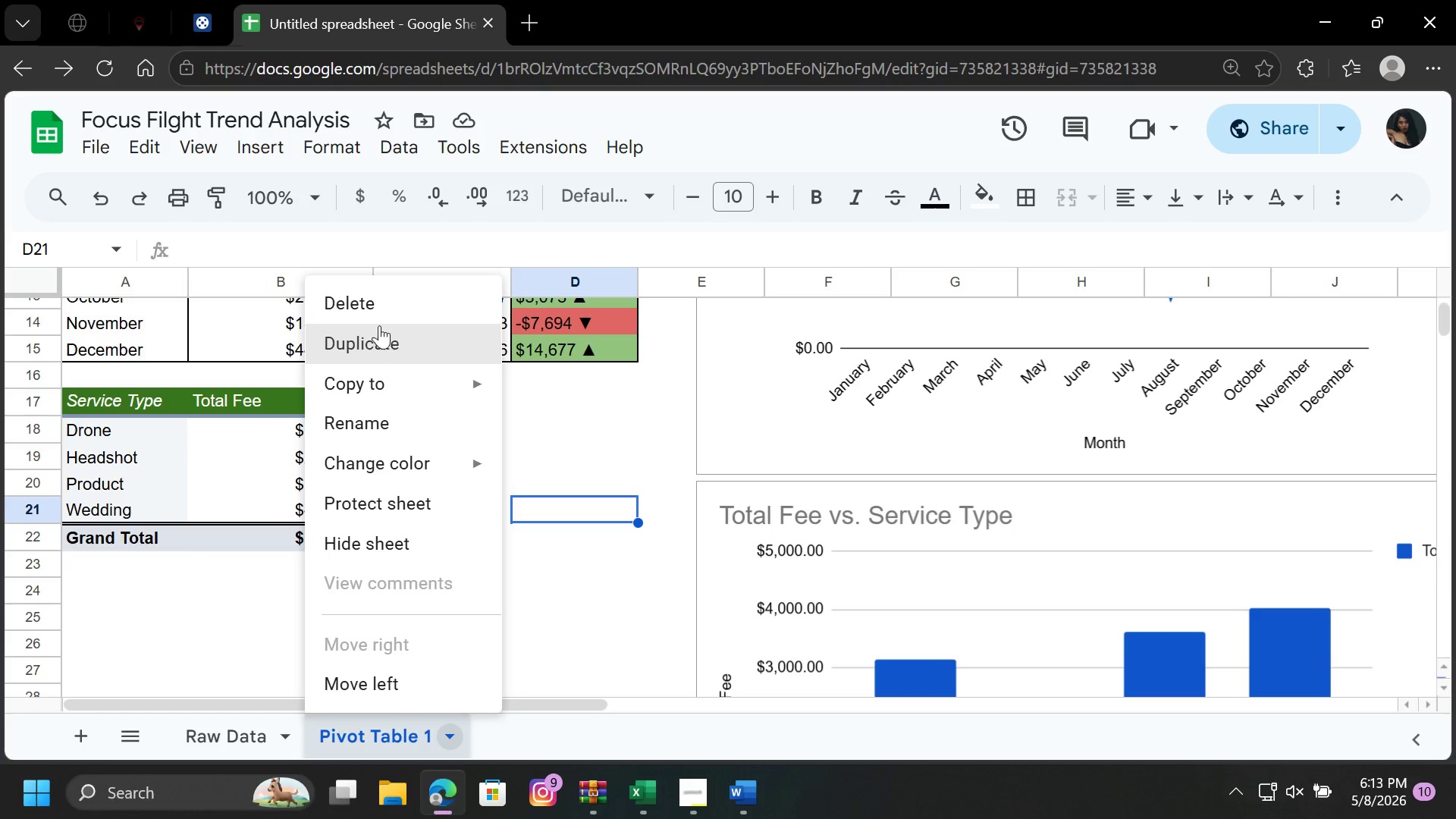 
left_click([407, 426])
 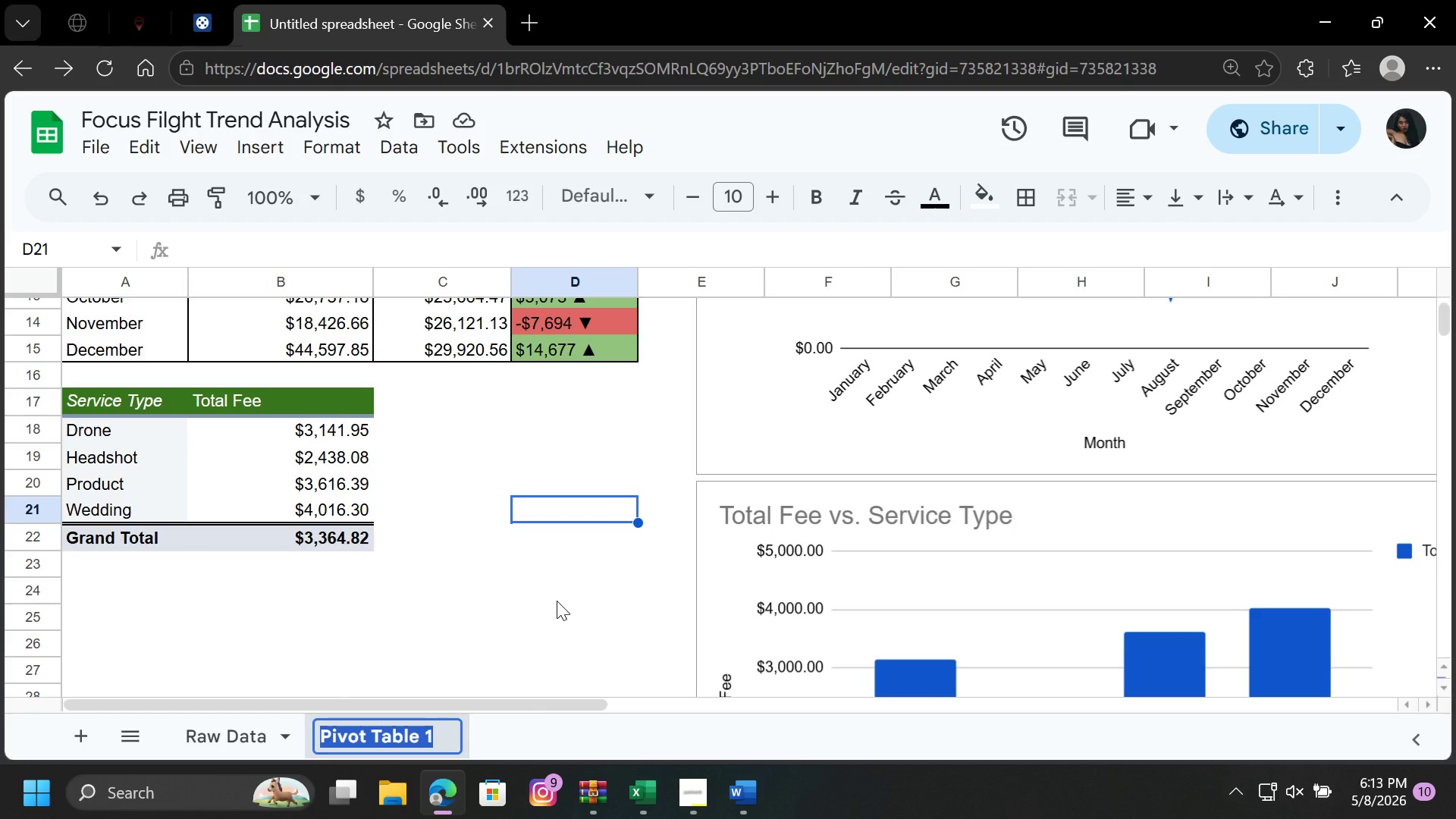 
type(Dax)
key(Backspace)
type(shboard)
 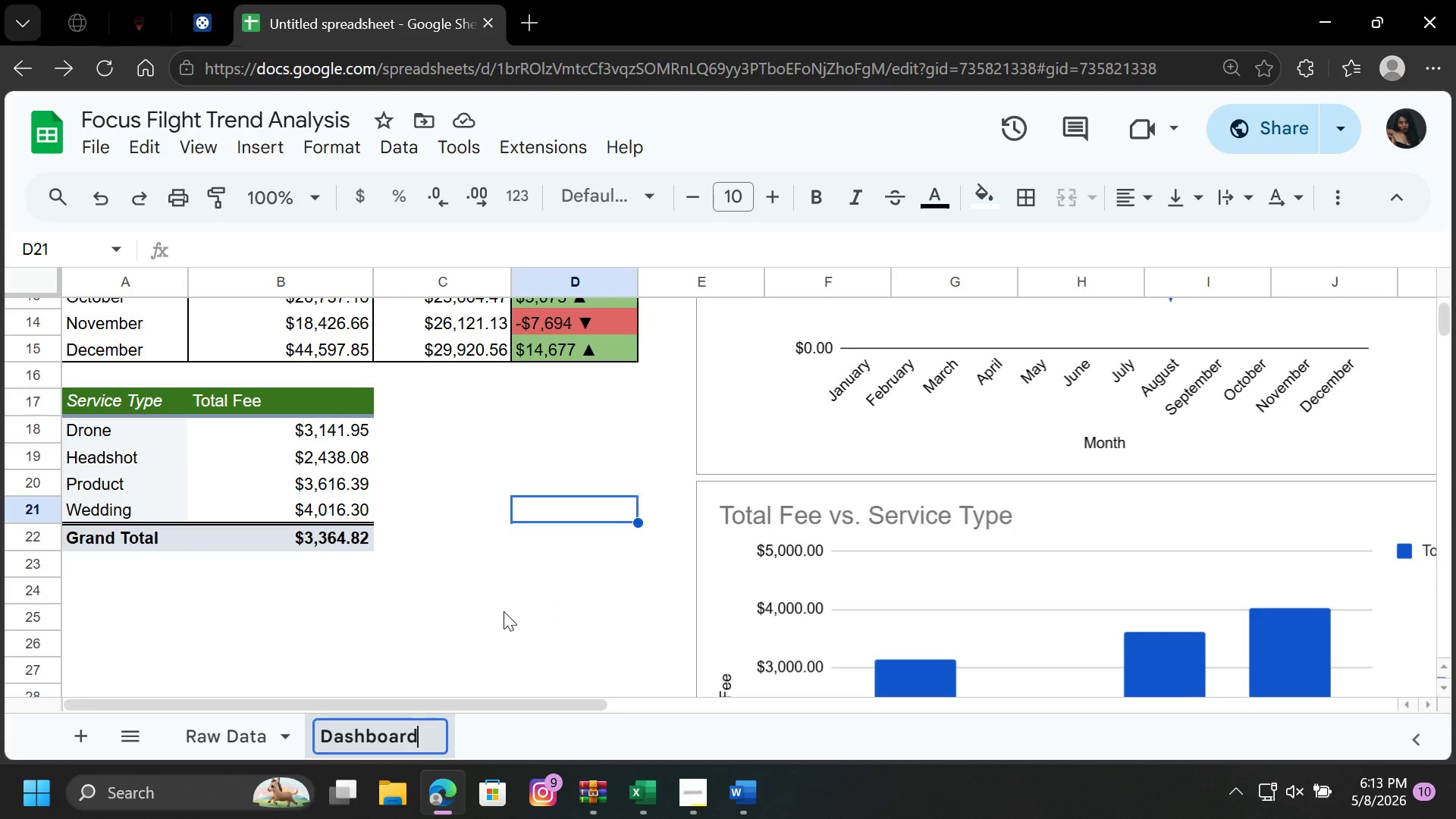 
left_click([504, 611])
 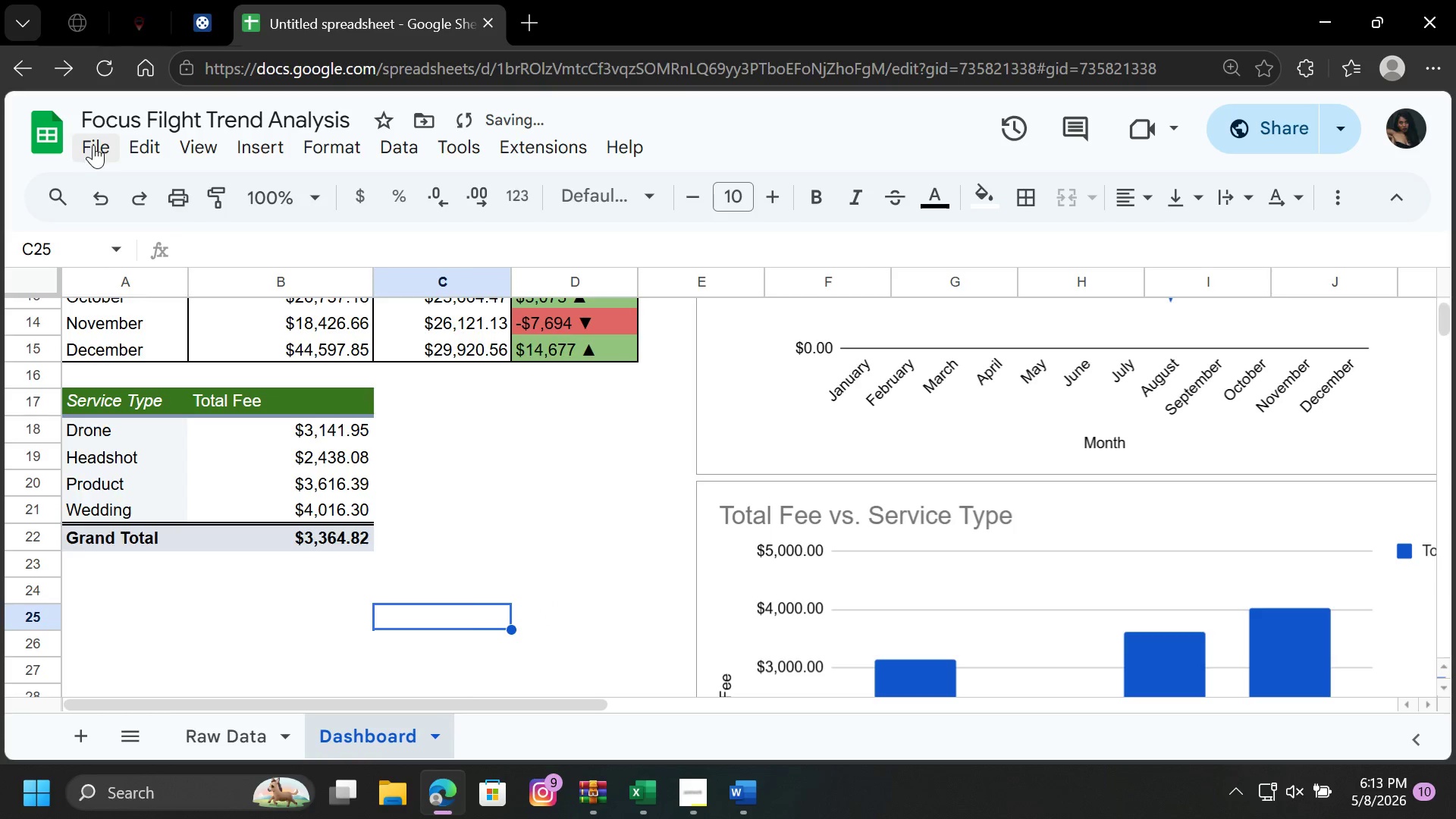 
left_click([93, 143])
 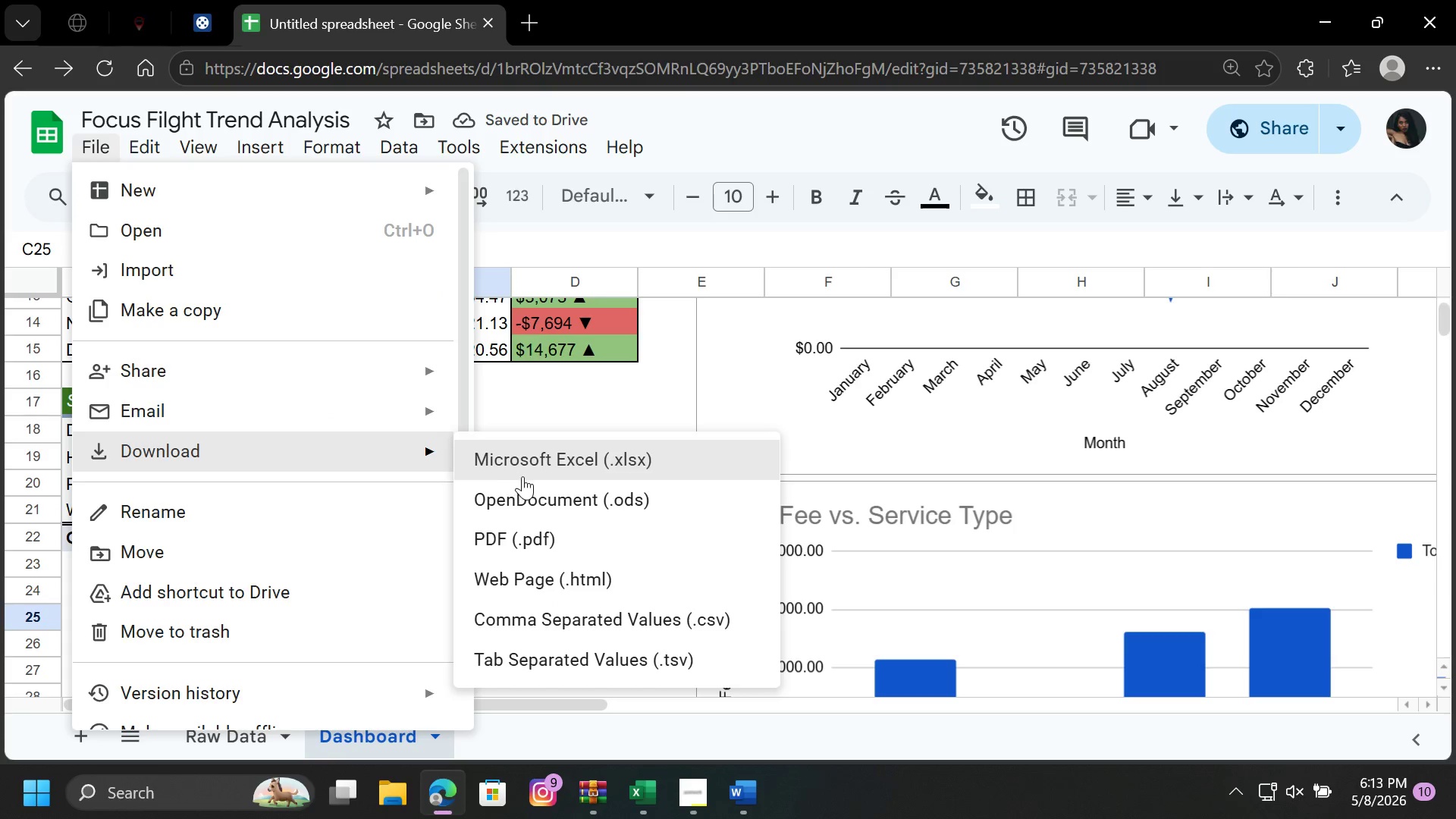 
left_click([545, 465])
 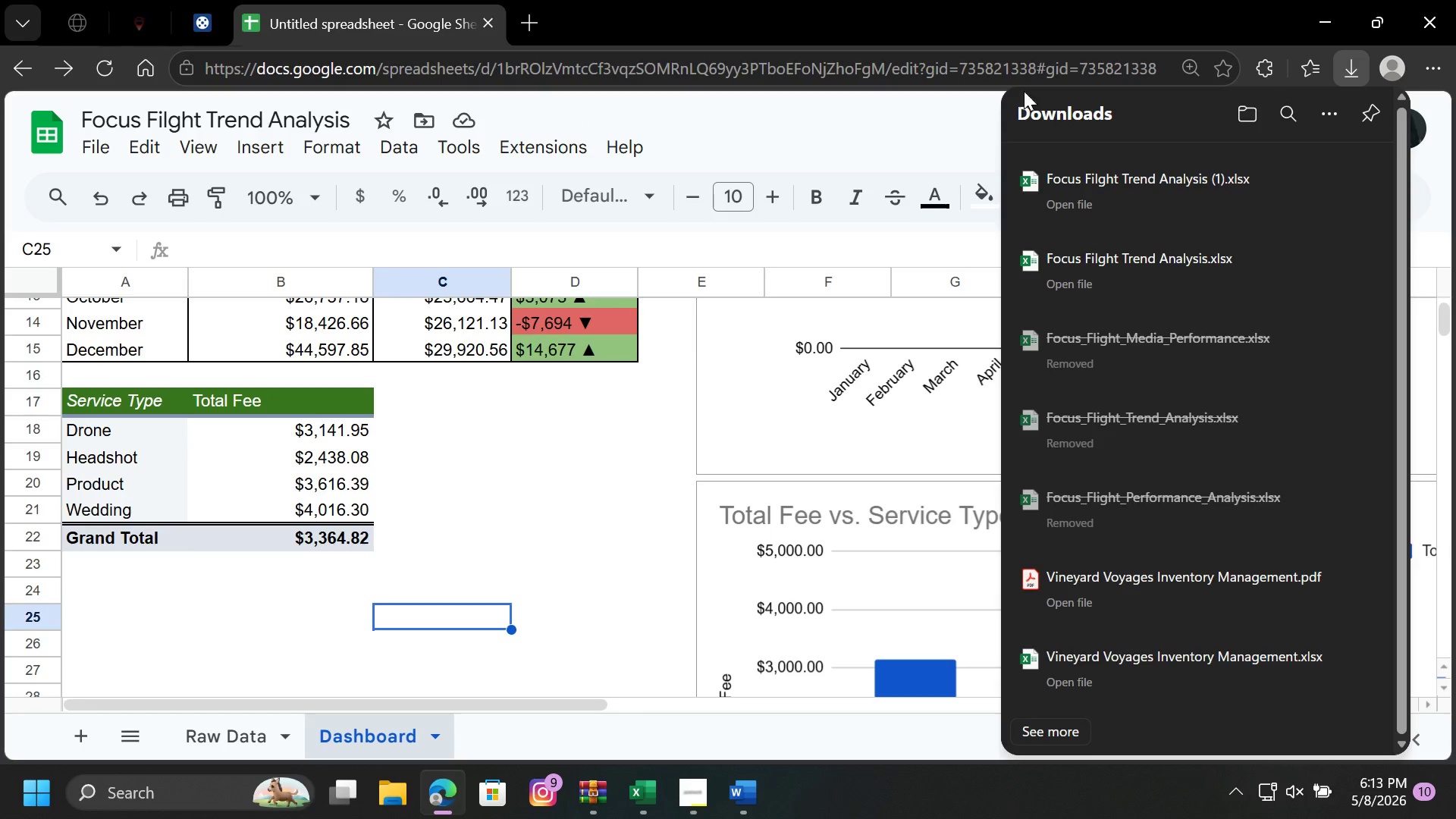 
left_click([871, 124])
 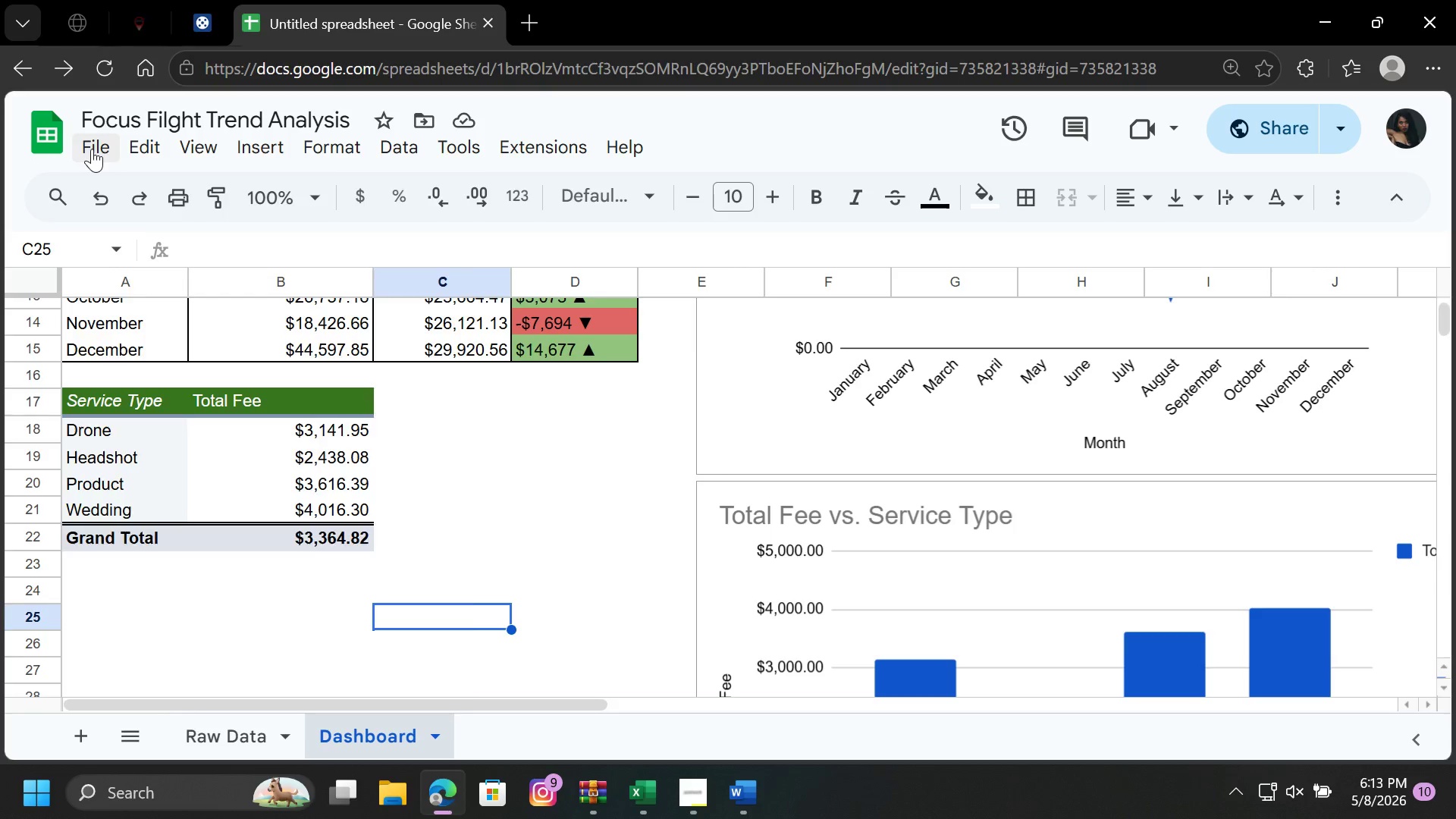 
left_click([92, 149])
 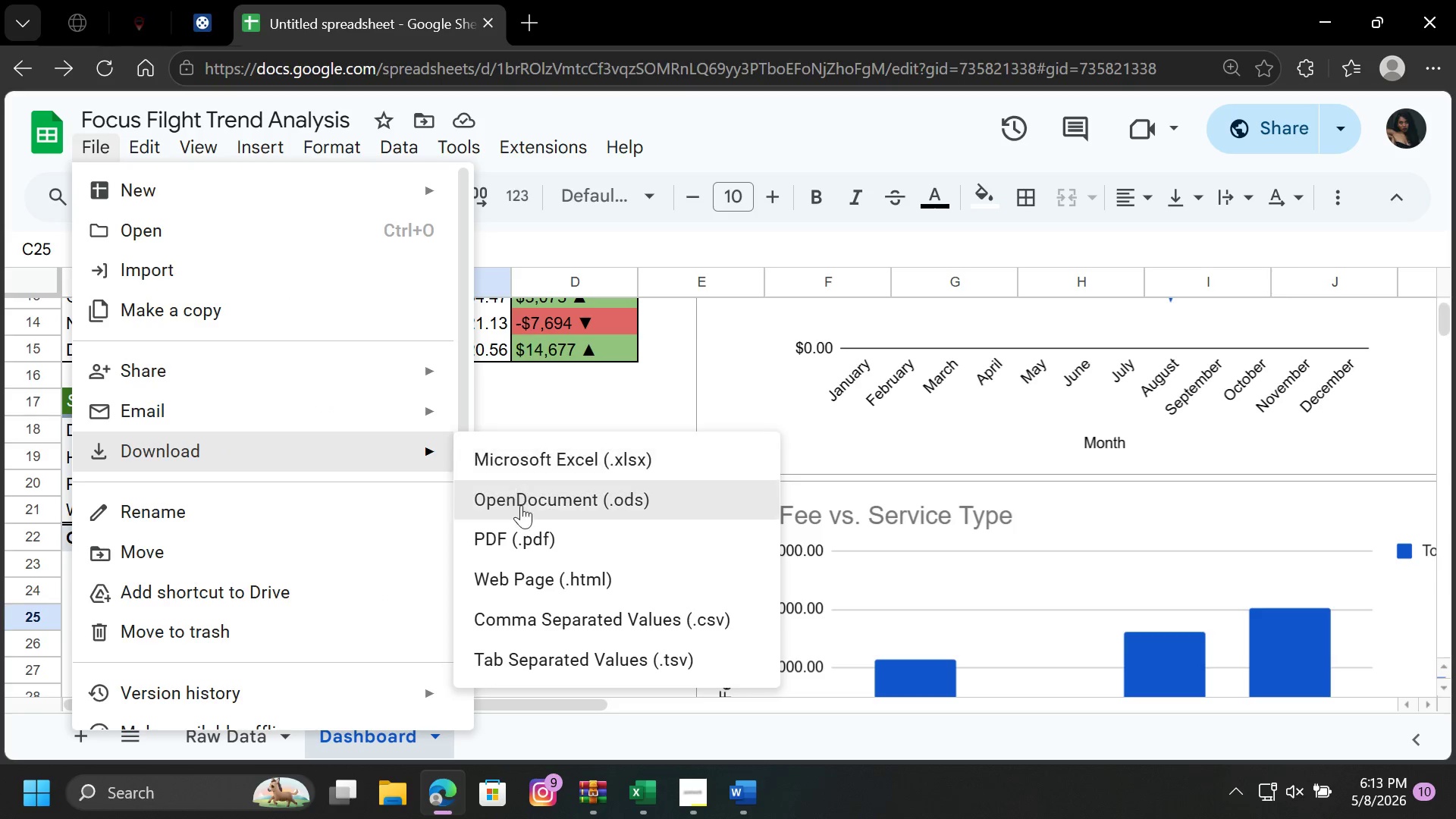 
left_click([526, 540])
 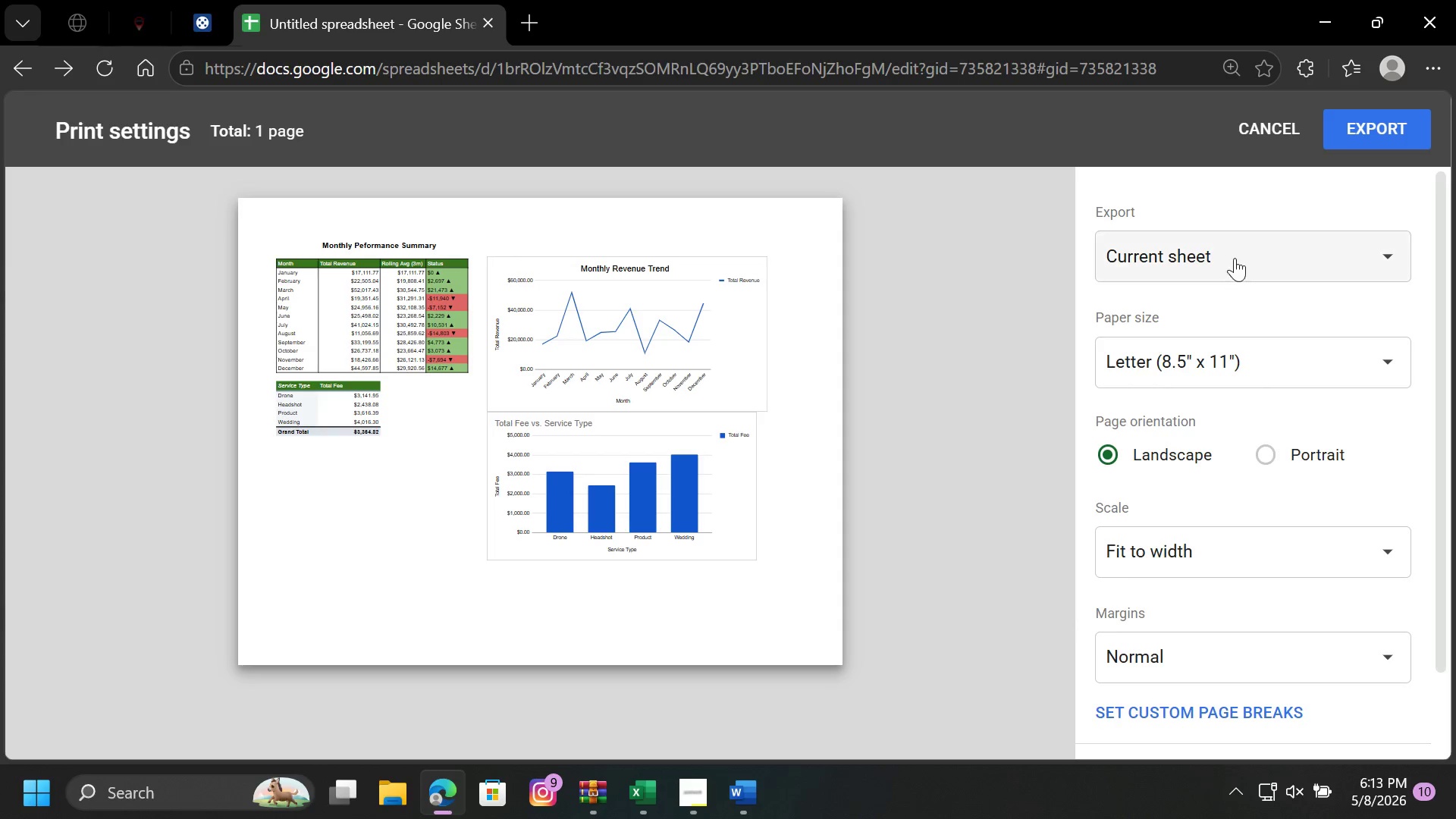 
left_click([1234, 254])
 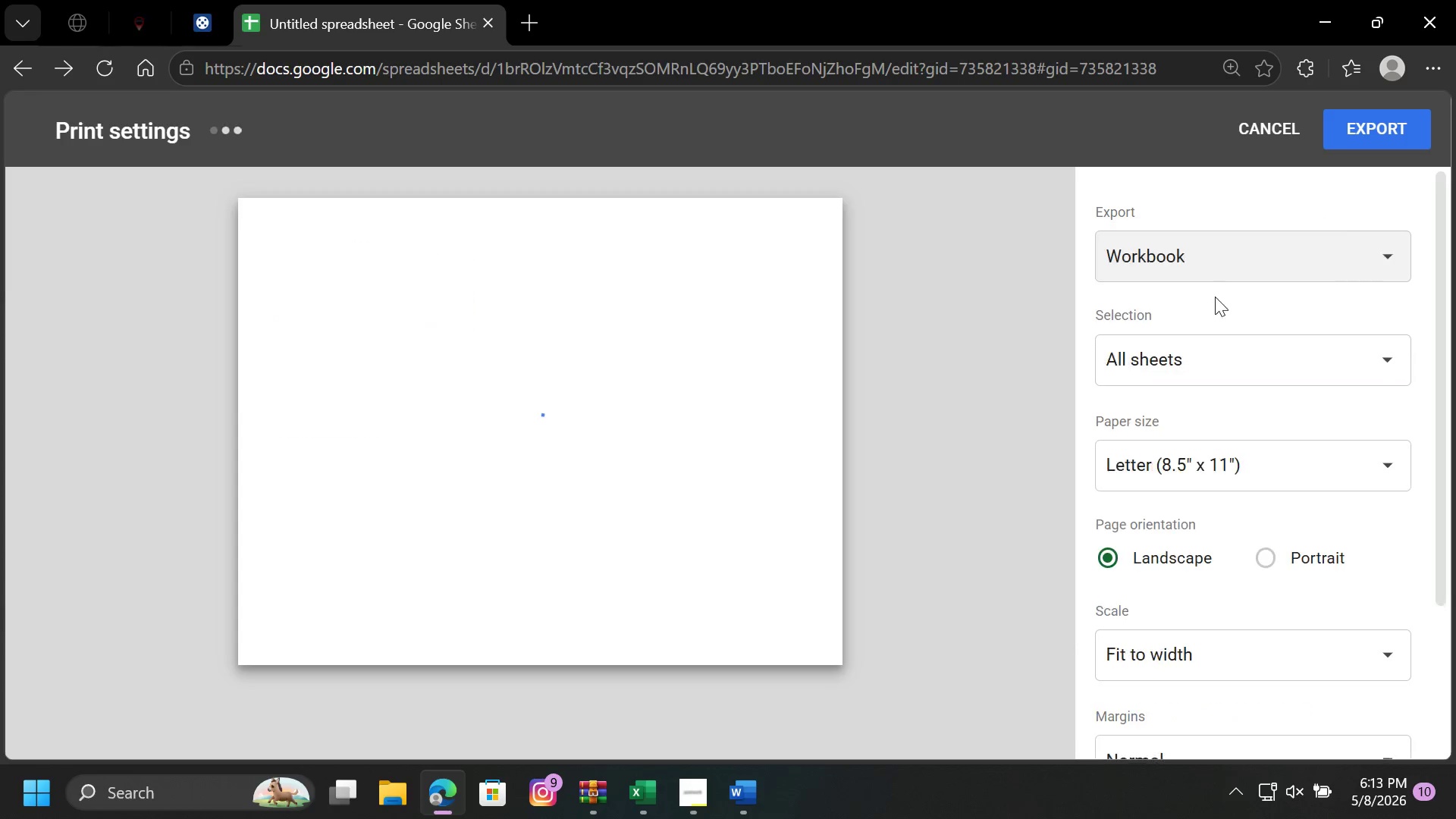 
left_click([1215, 290])
 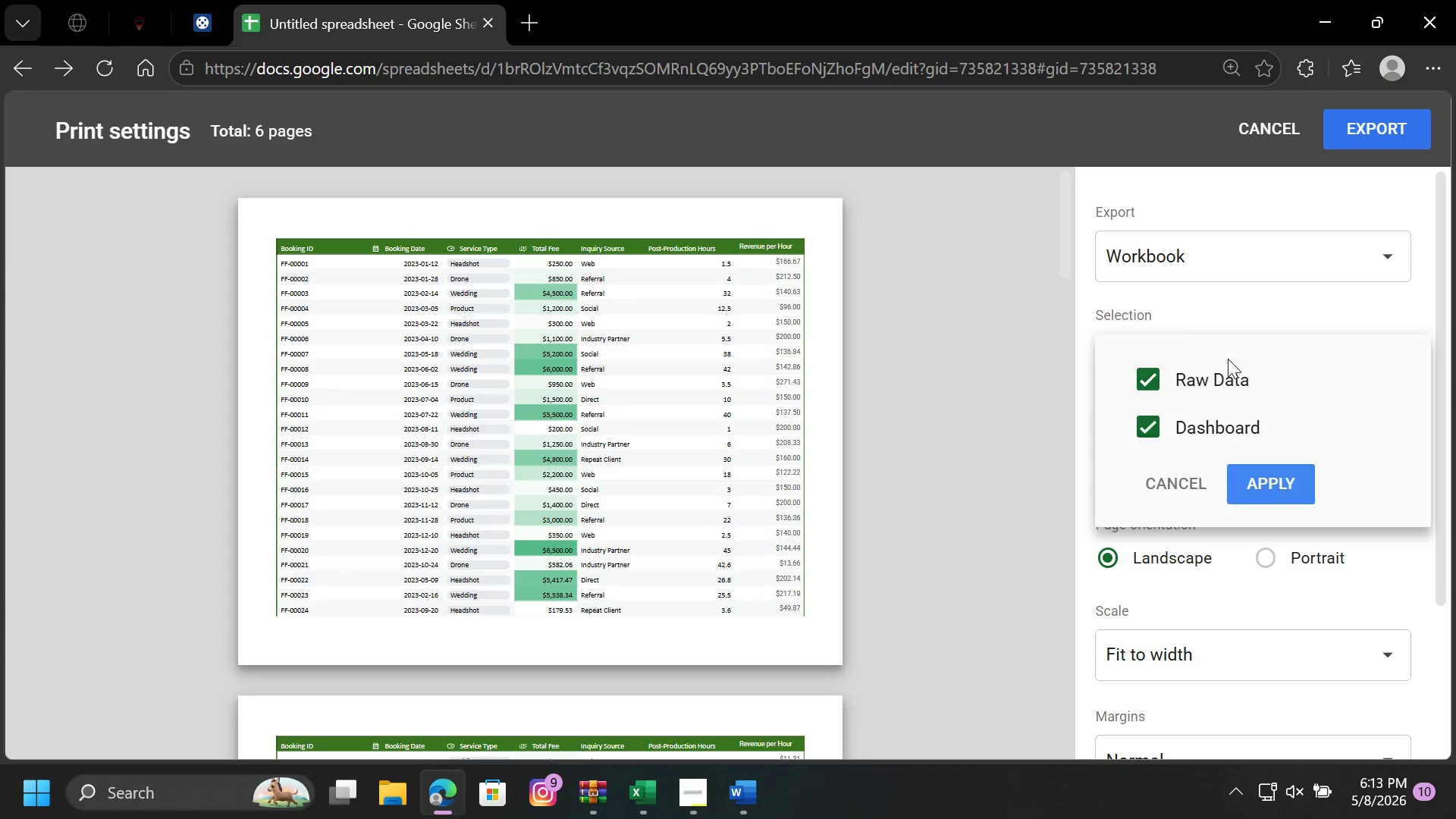 
left_click([1228, 347])
 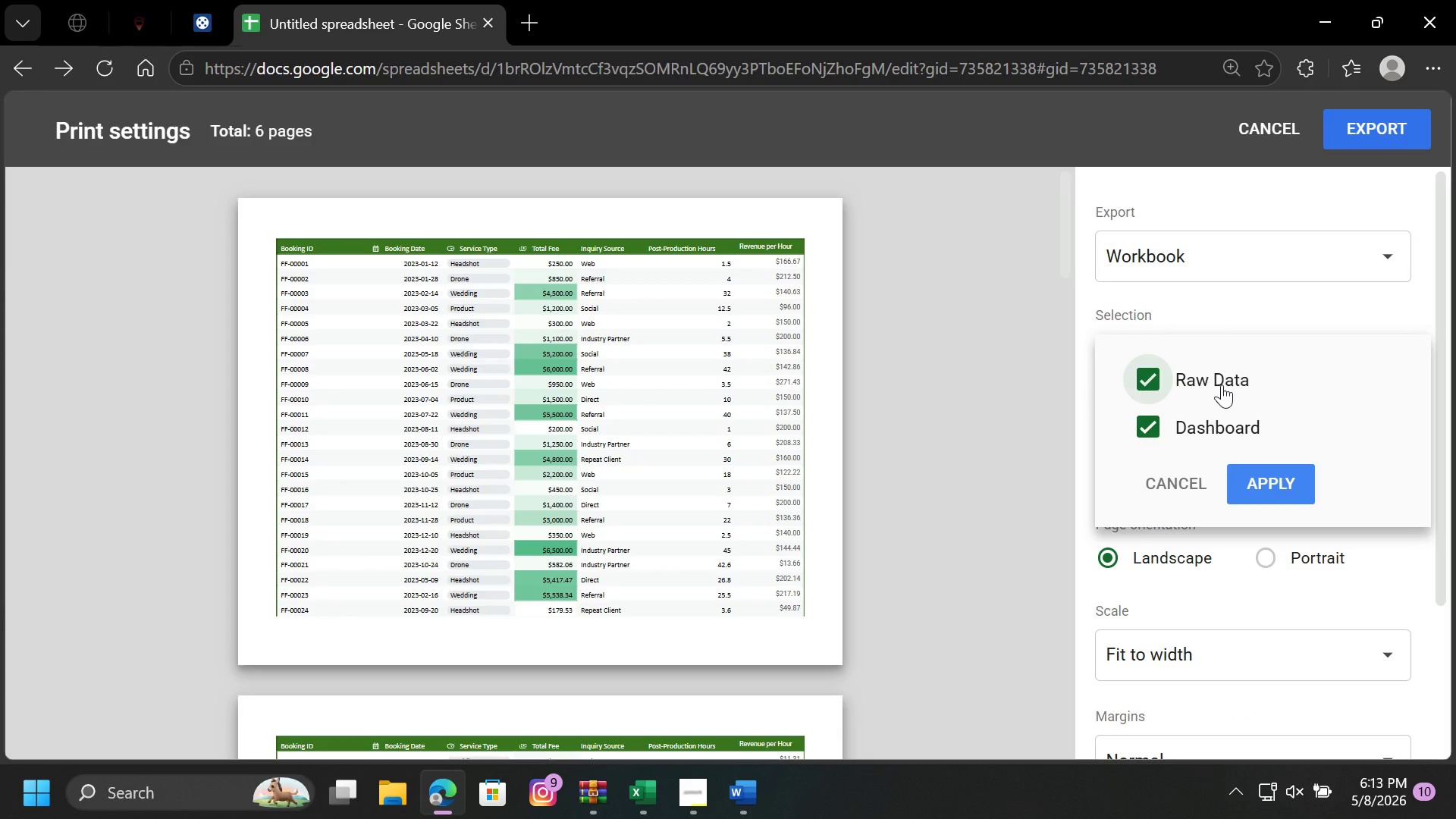 
left_click([1222, 384])
 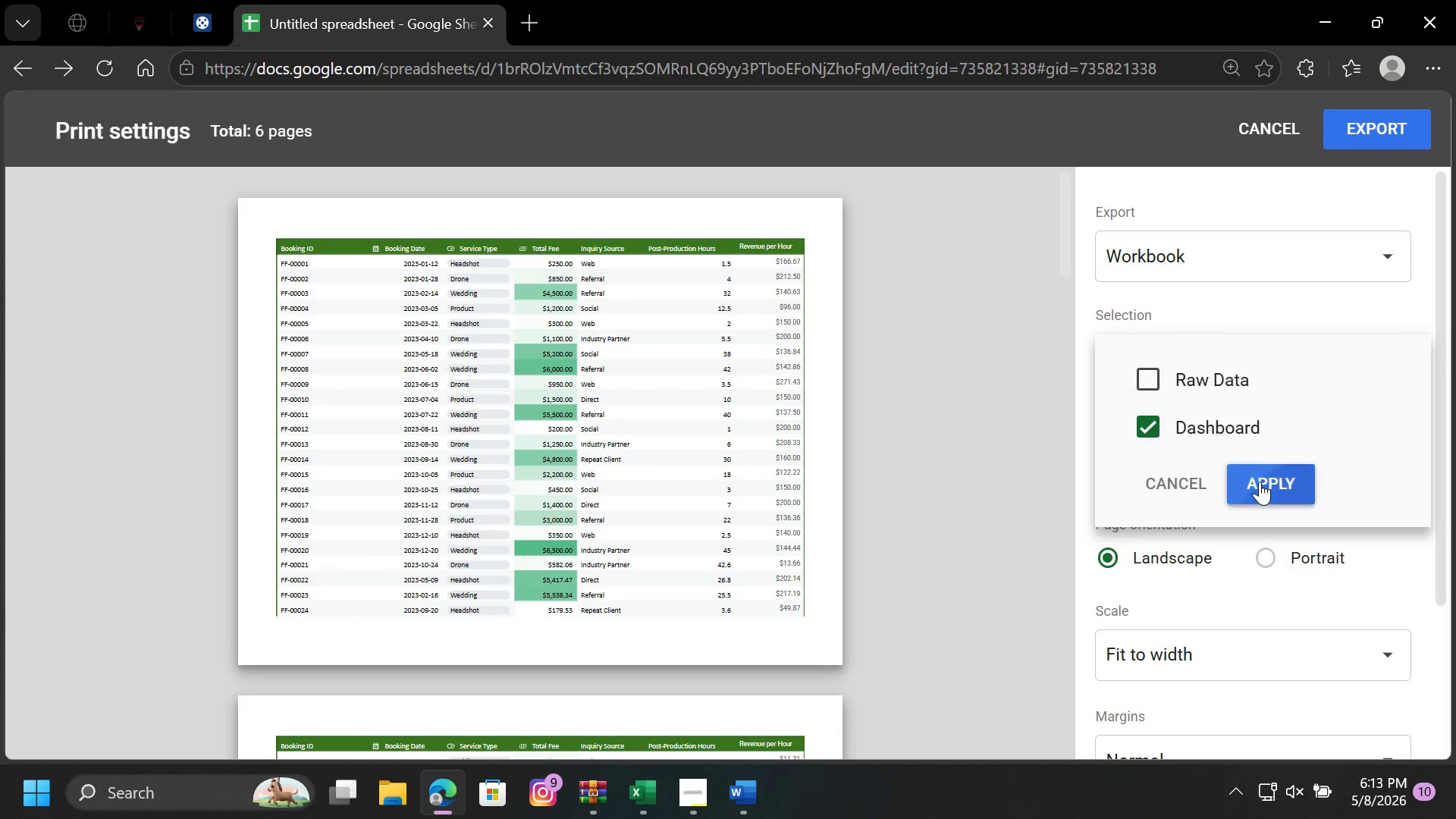 
left_click([1260, 482])
 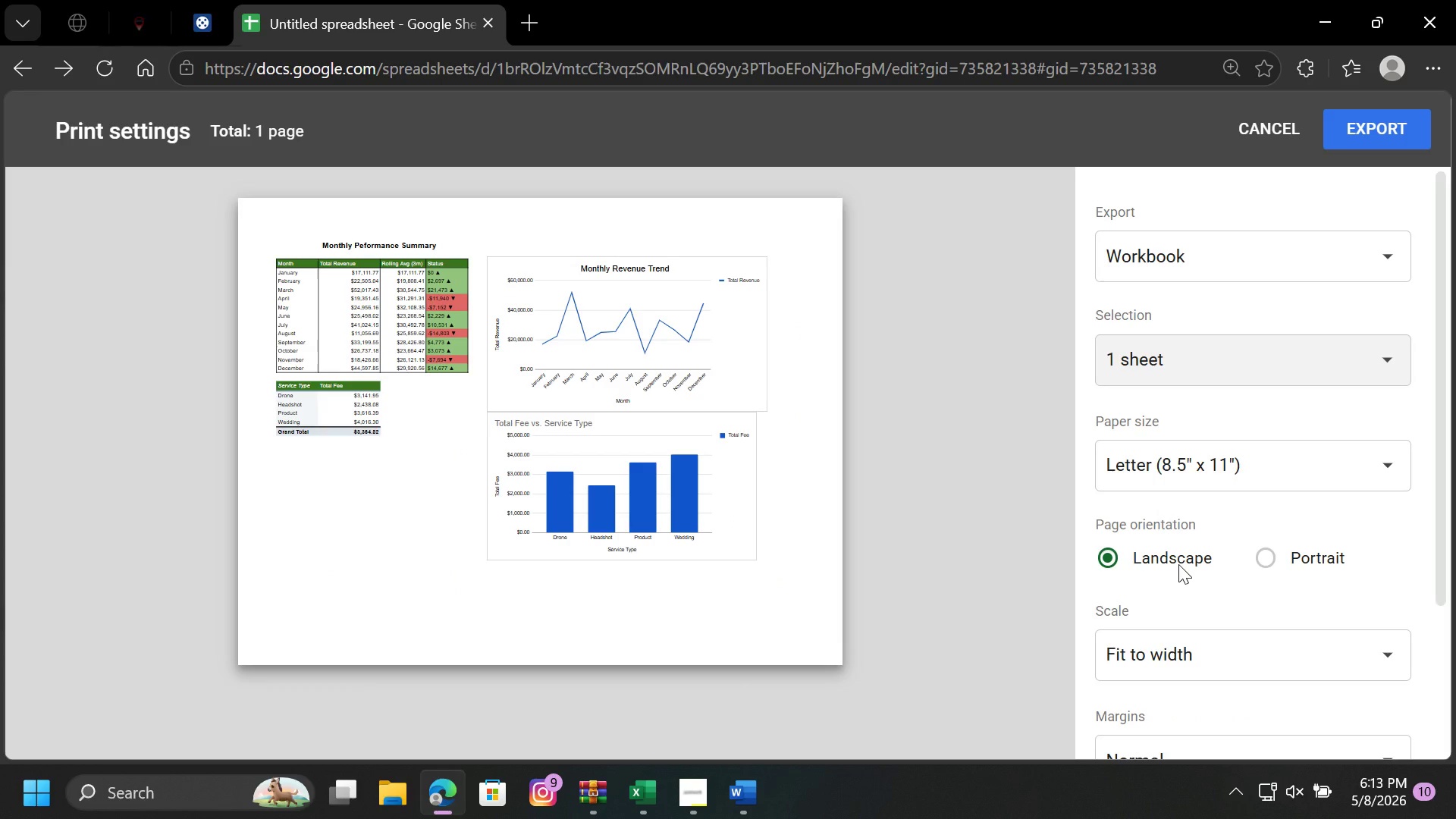 
wait(8.81)
 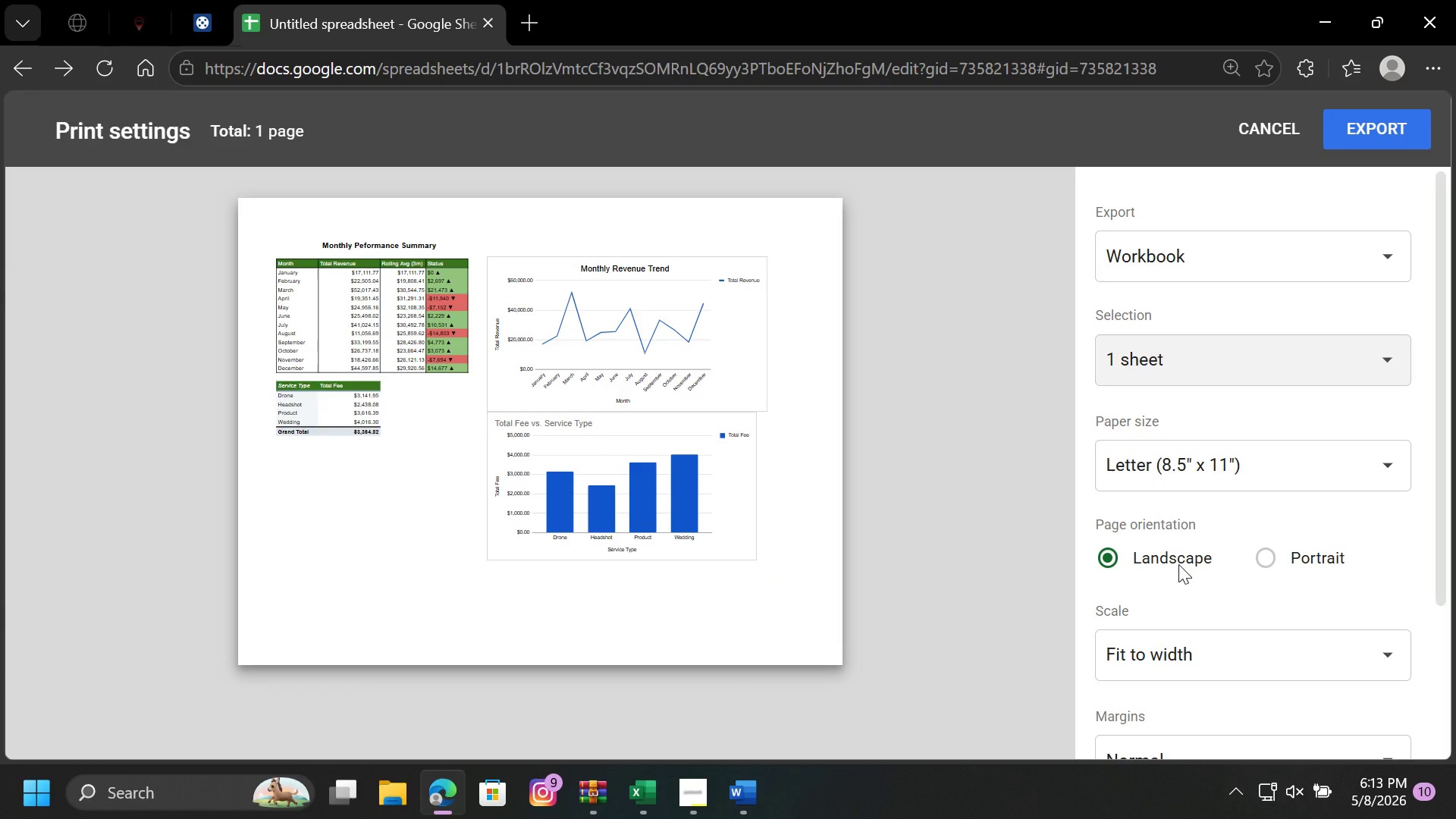 
scroll: coordinate [1193, 560], scroll_direction: down, amount: 1.0
 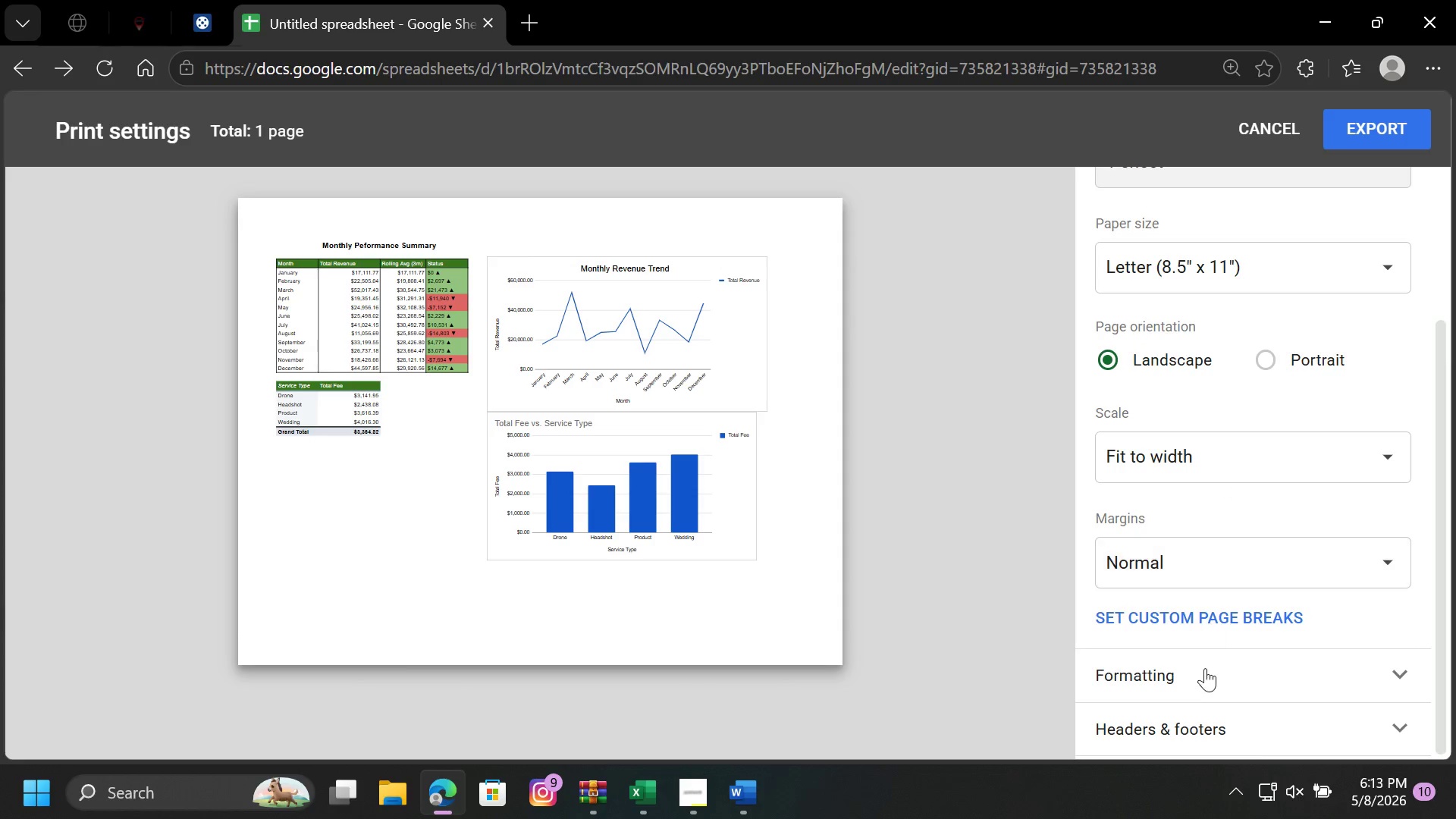 
left_click([1203, 679])
 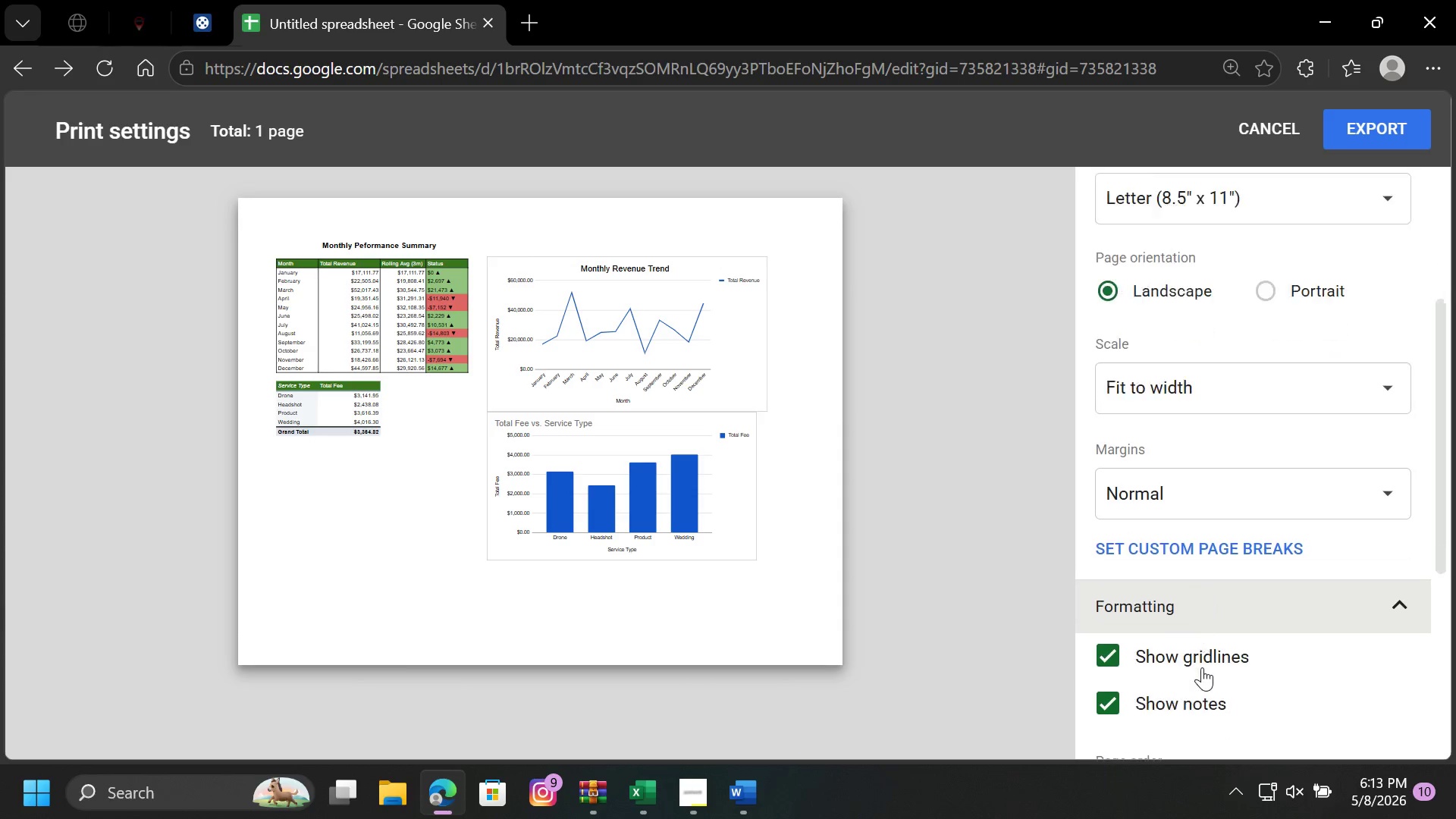 
scroll: coordinate [1202, 667], scroll_direction: up, amount: 1.0
 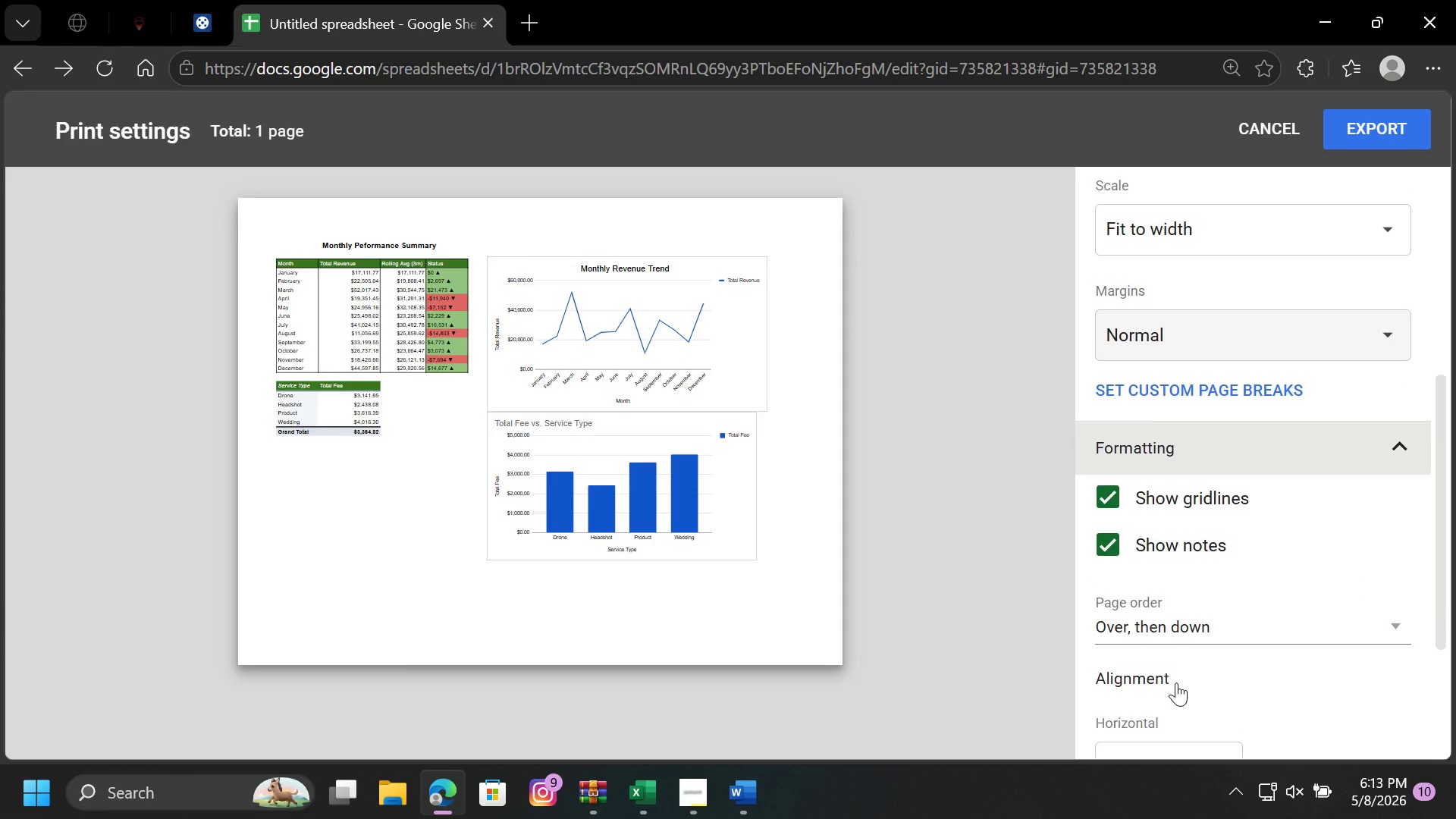 
scroll: coordinate [1176, 682], scroll_direction: down, amount: 3.0
 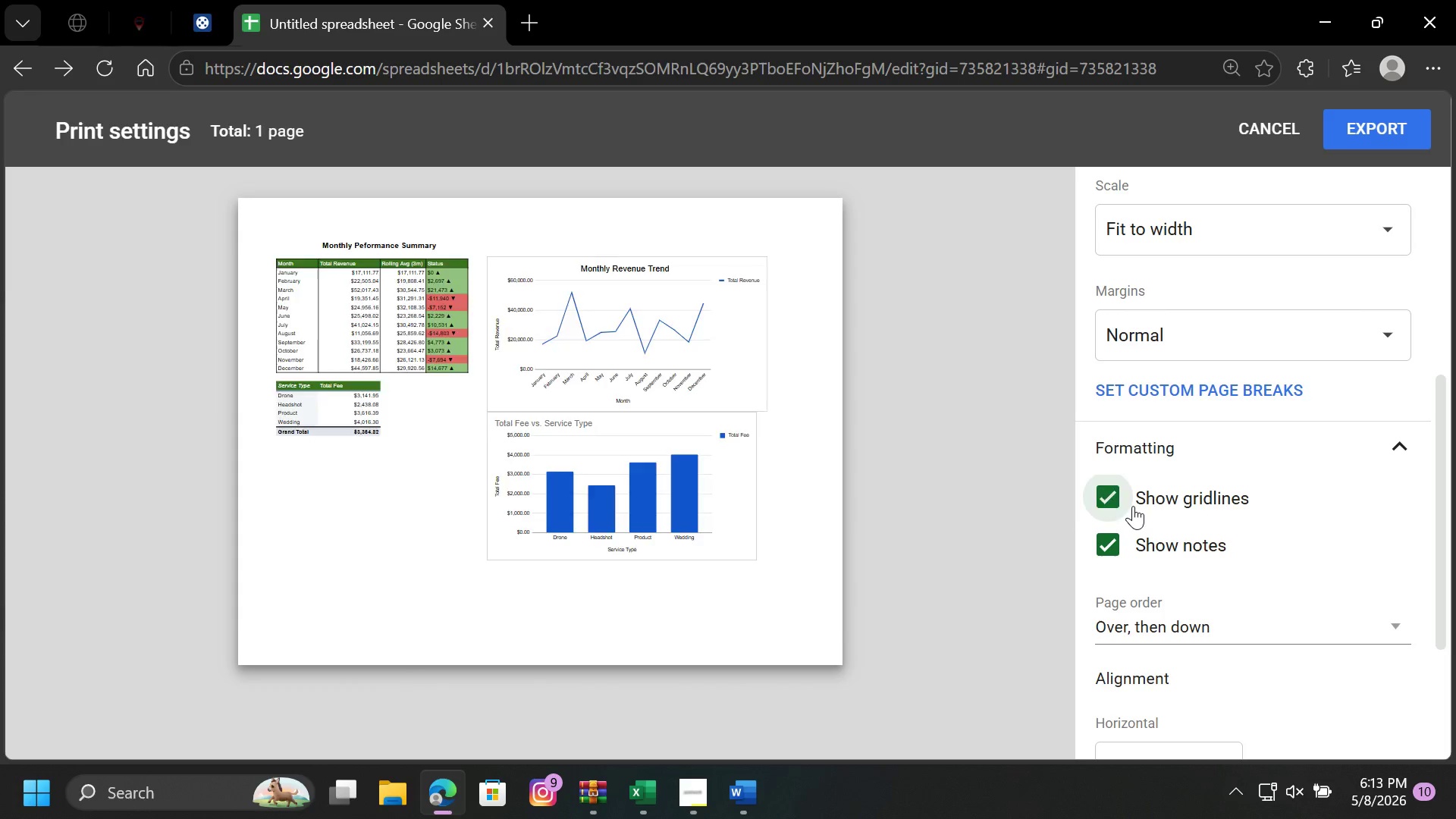 
left_click([1133, 506])
 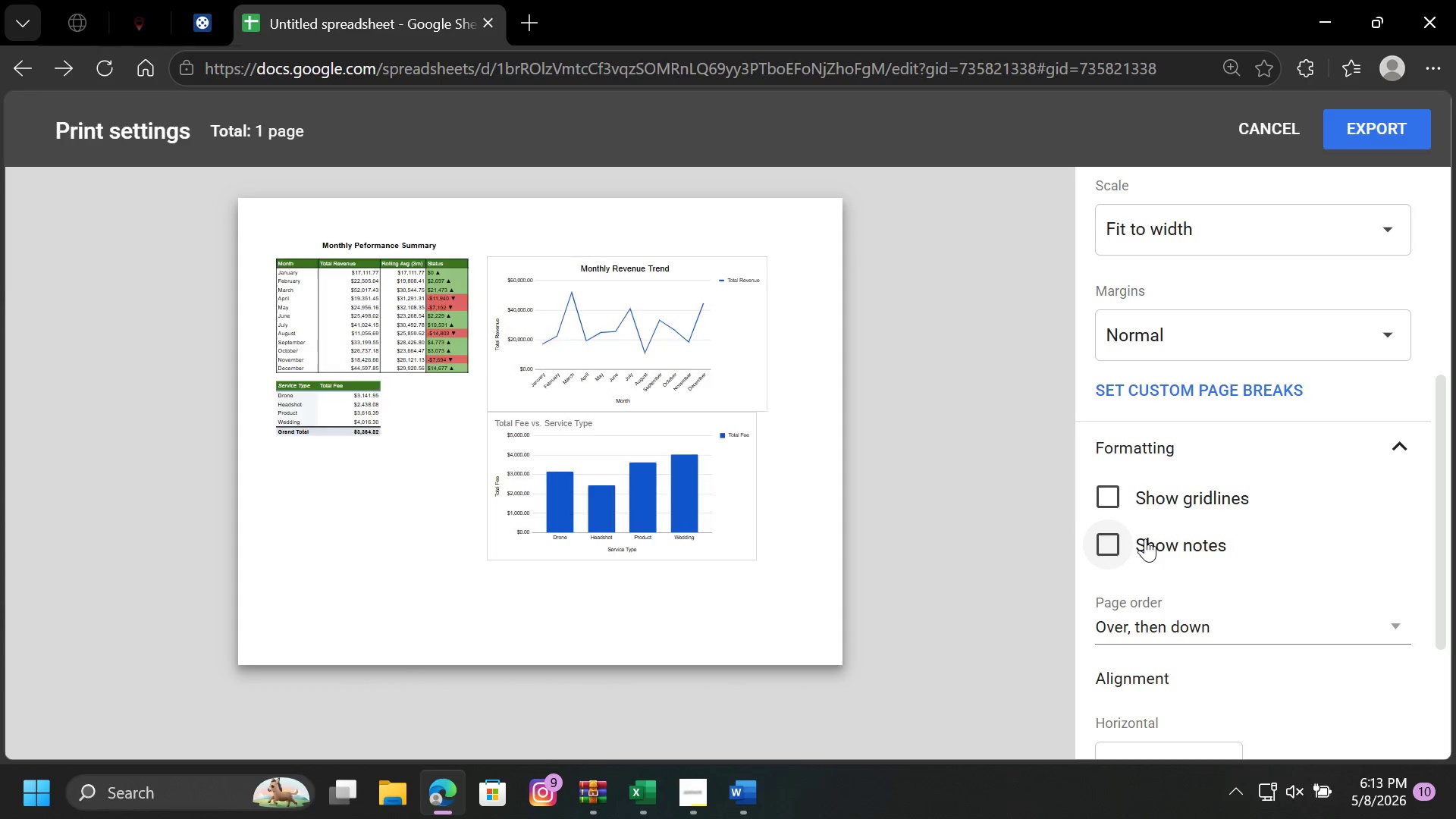 
left_click([1145, 538])
 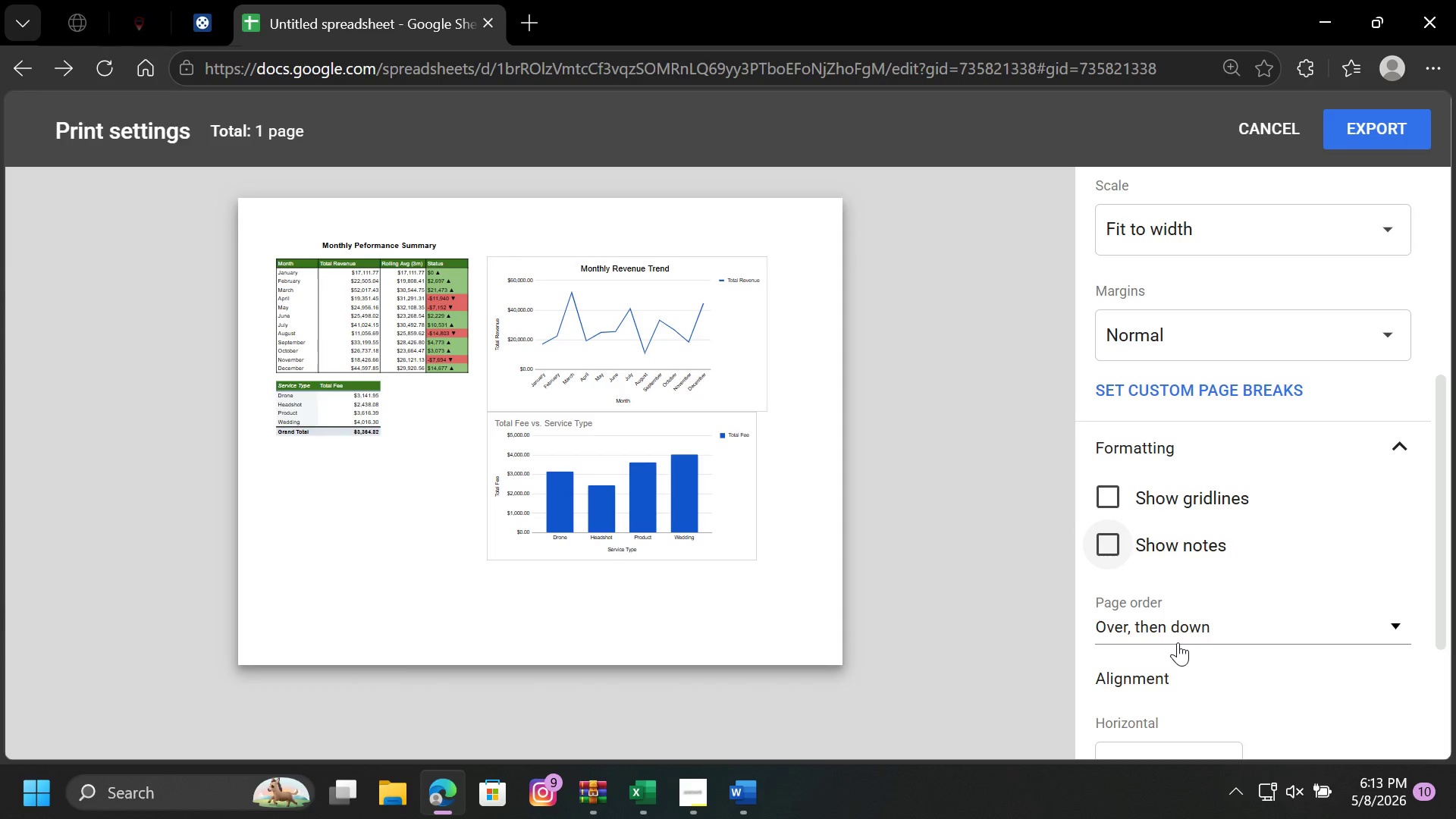 
scroll: coordinate [1178, 644], scroll_direction: down, amount: 1.0
 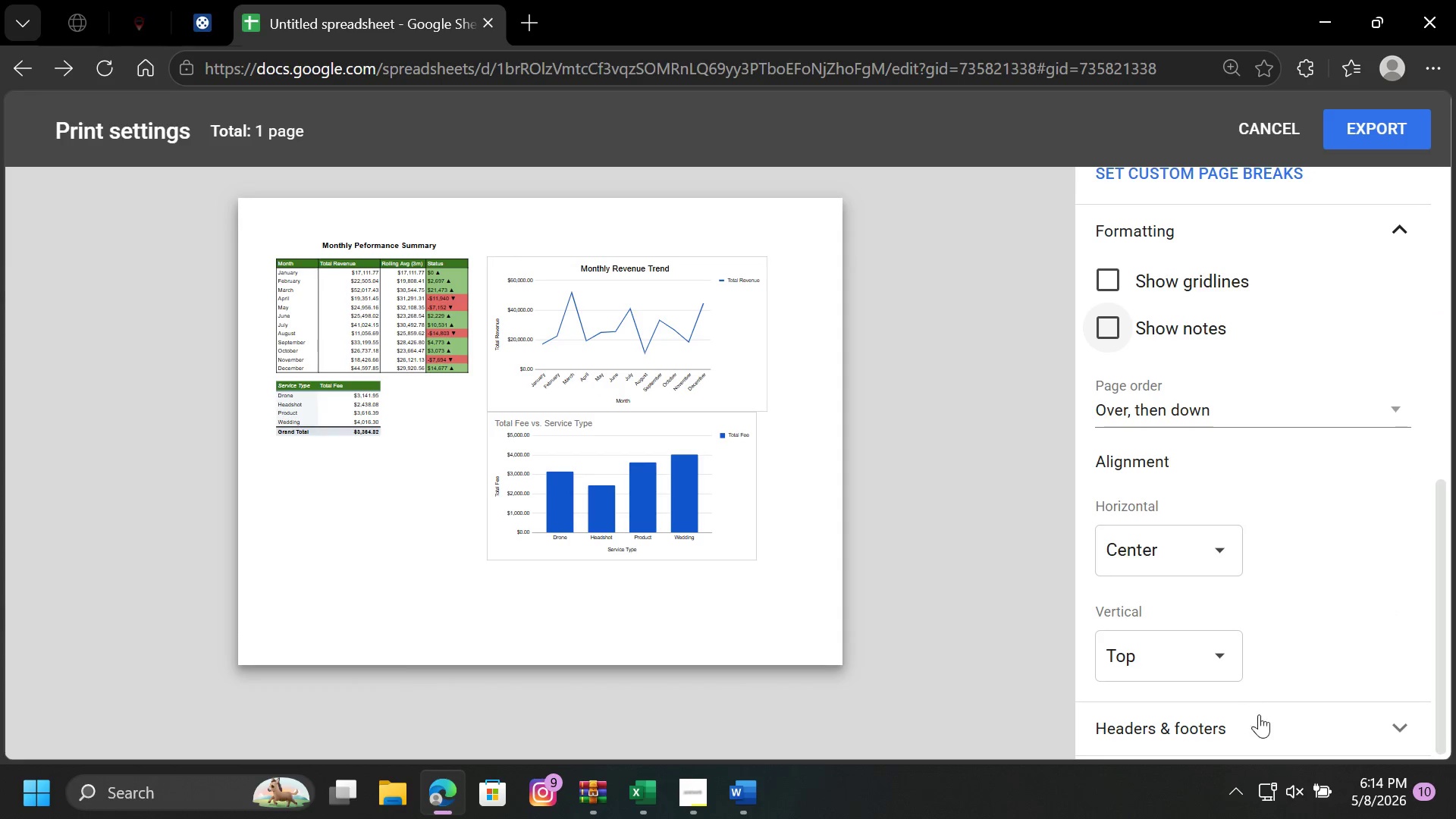 
left_click([1259, 714])
 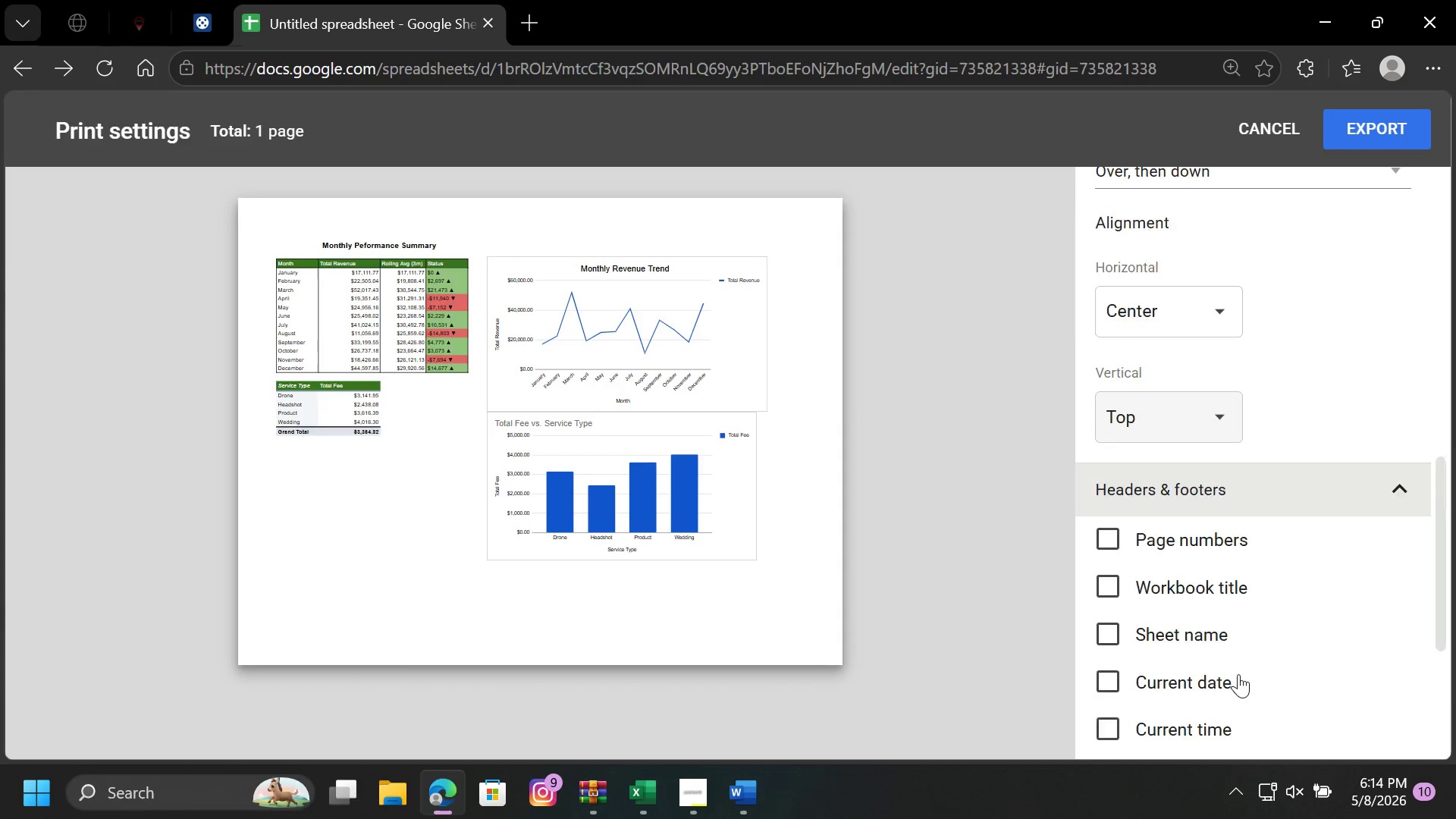 
scroll: coordinate [1238, 674], scroll_direction: down, amount: 4.0
 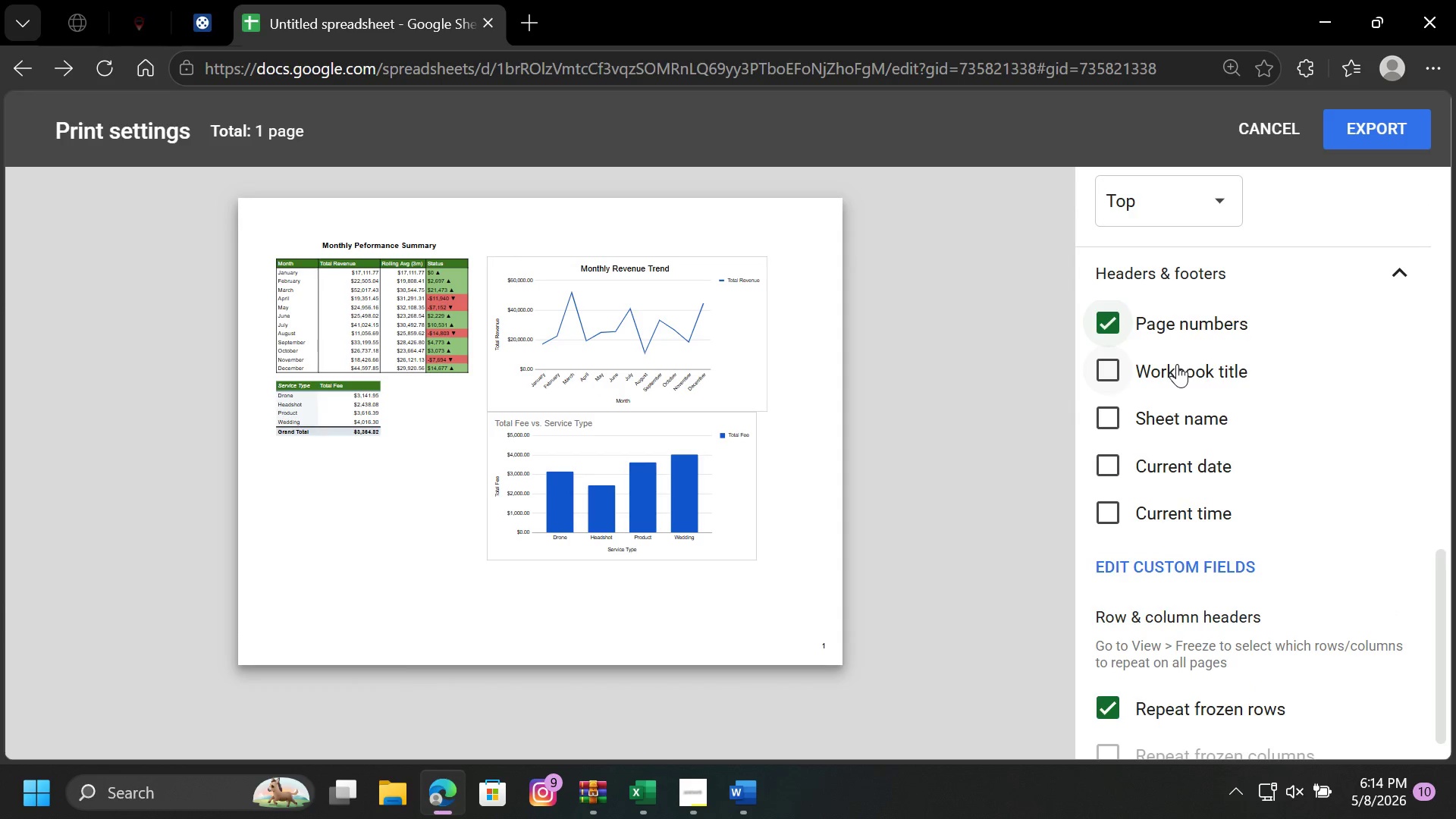 
double_click([1177, 364])
 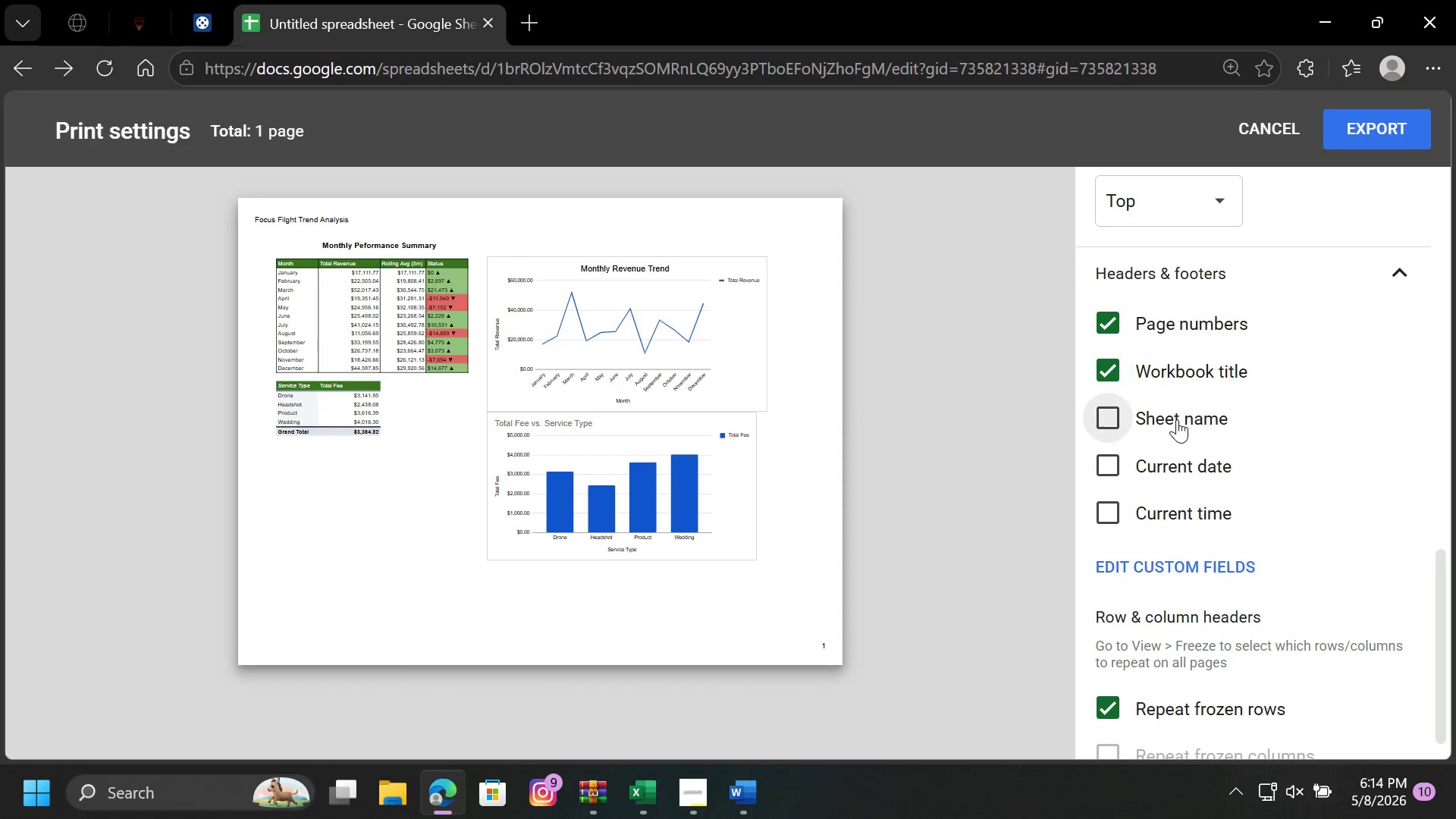 
left_click([1177, 419])
 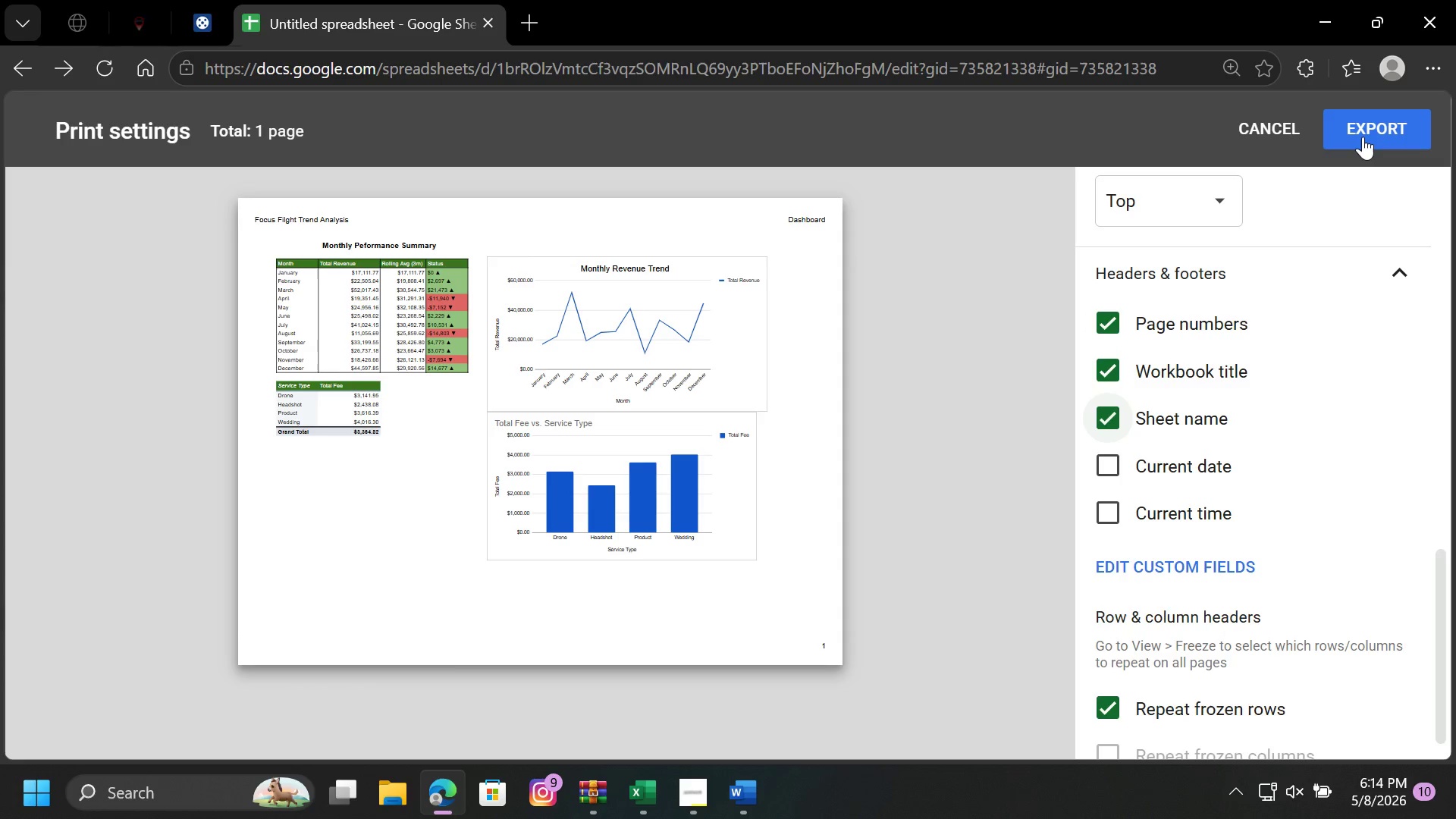 
left_click([1363, 136])
 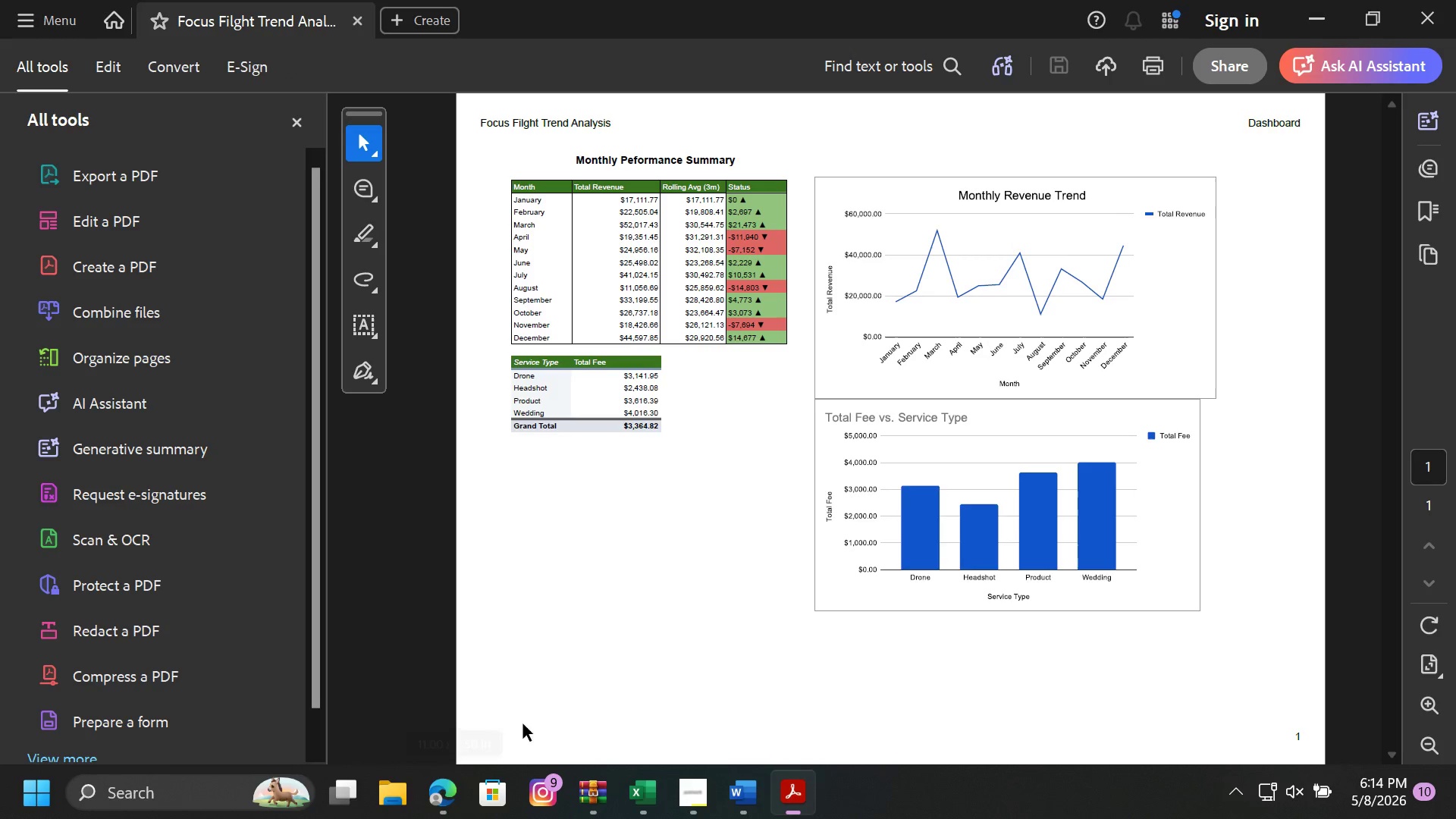 
scroll: coordinate [977, 460], scroll_direction: down, amount: 1.0
 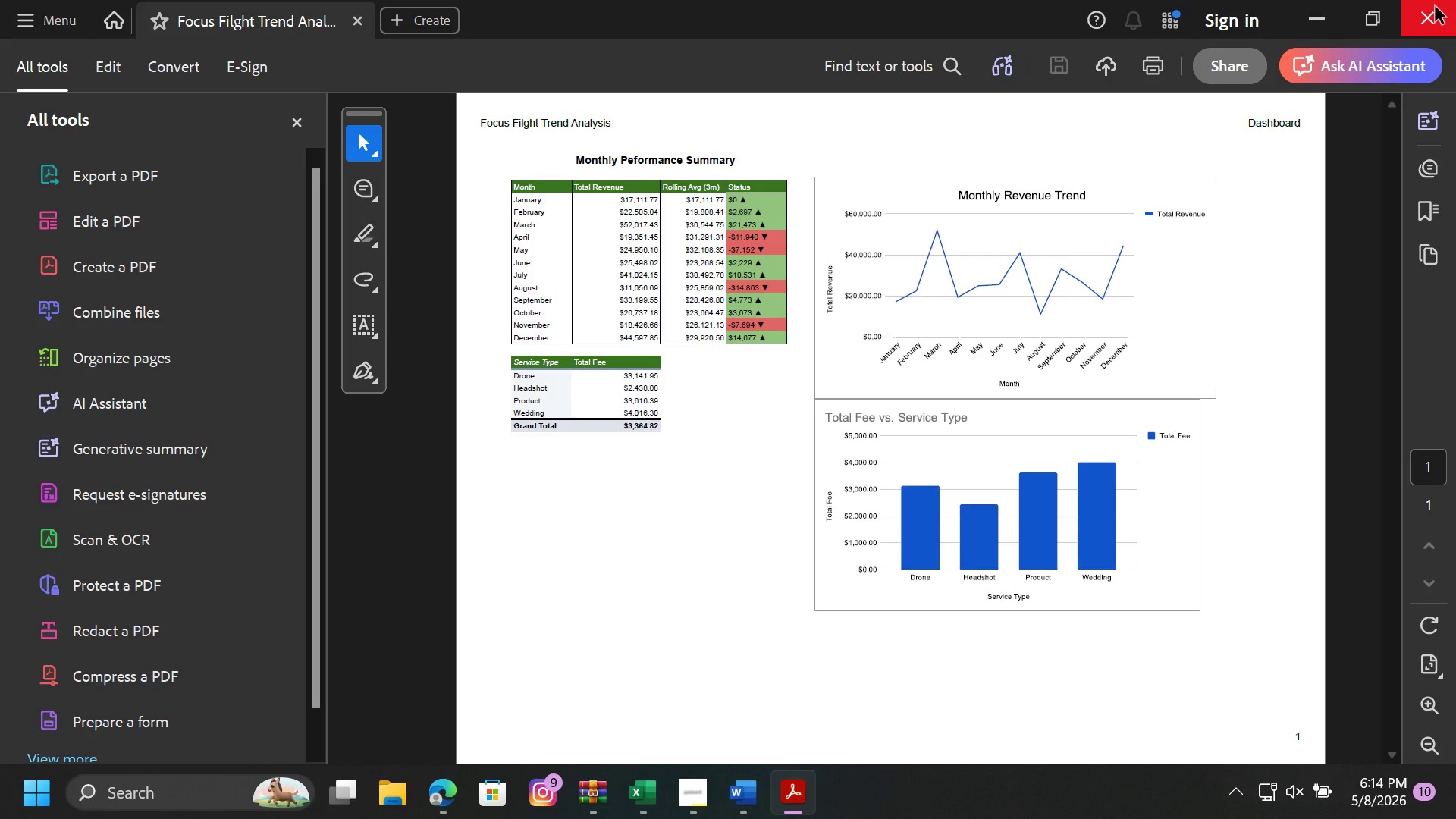 
left_click([1436, 7])
 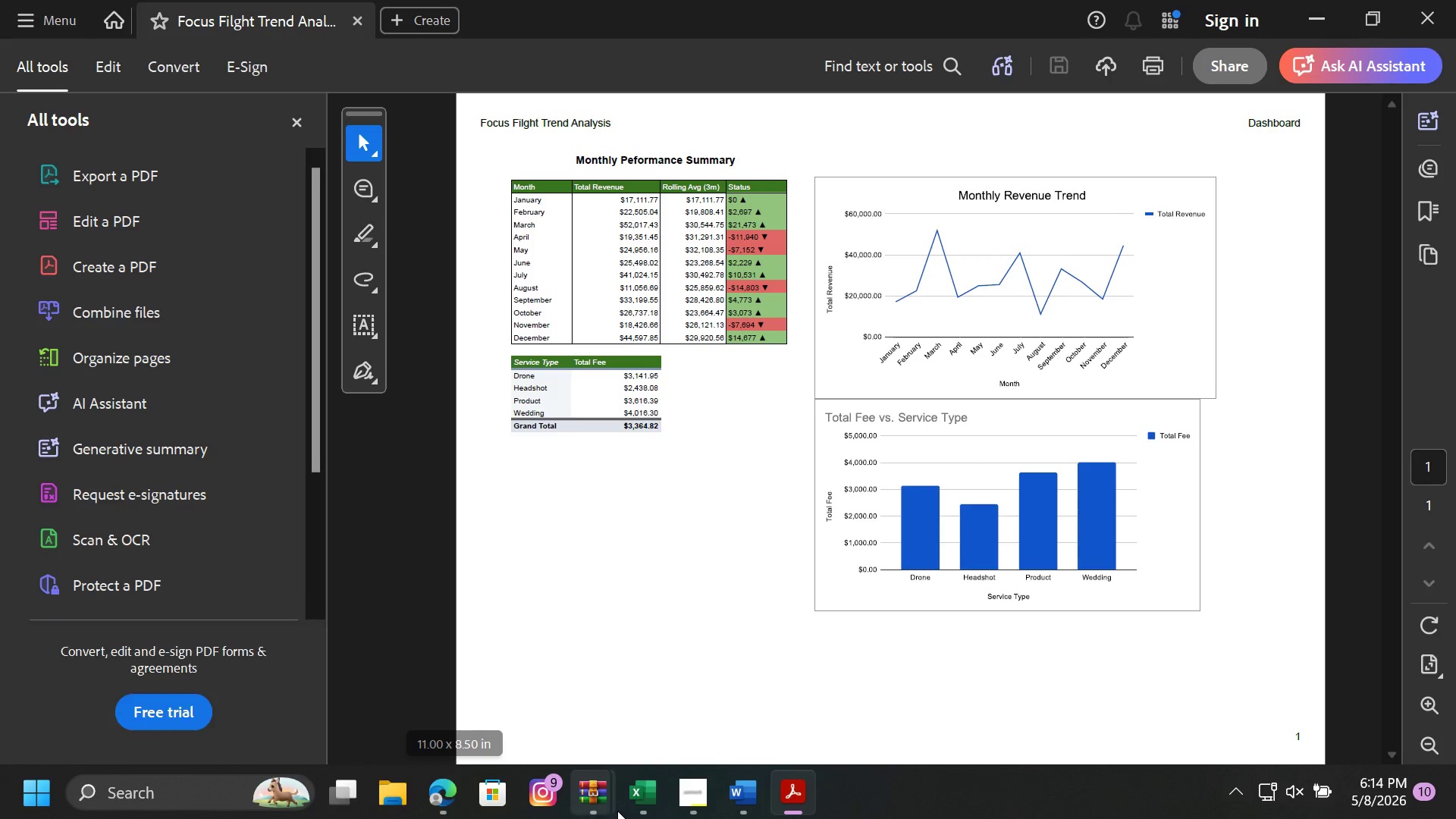 